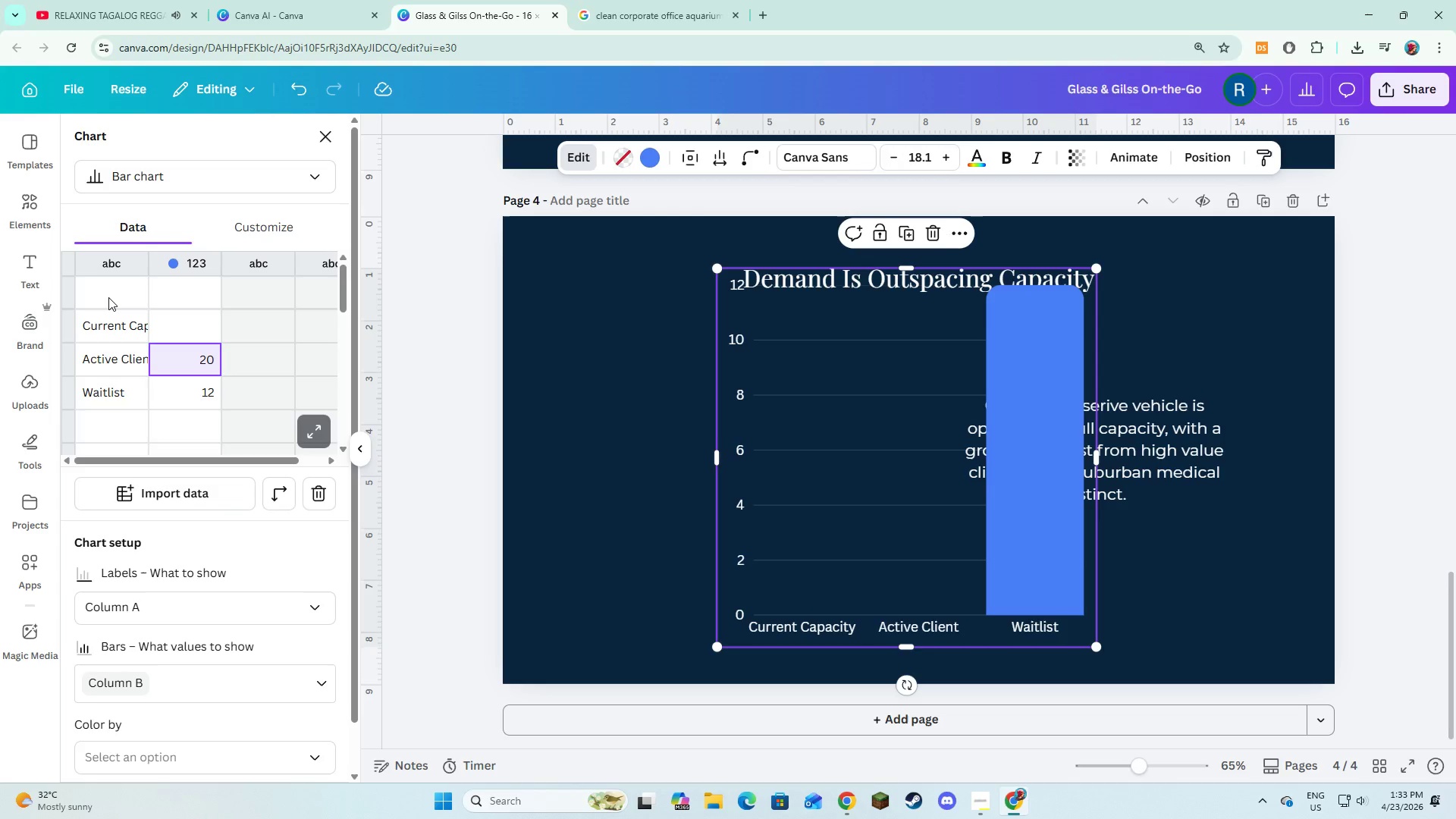 
key(ArrowUp)
 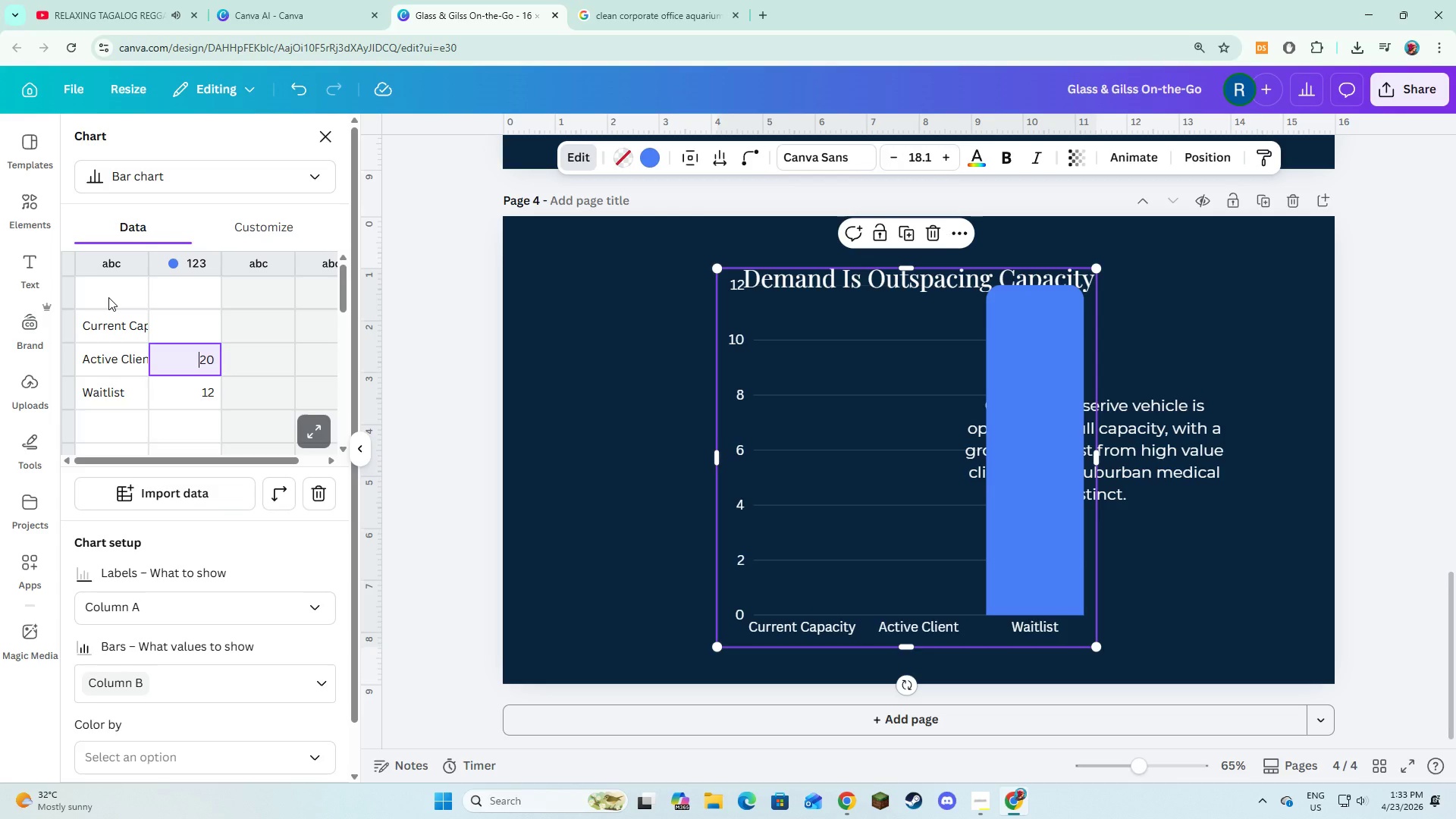 
key(Enter)
 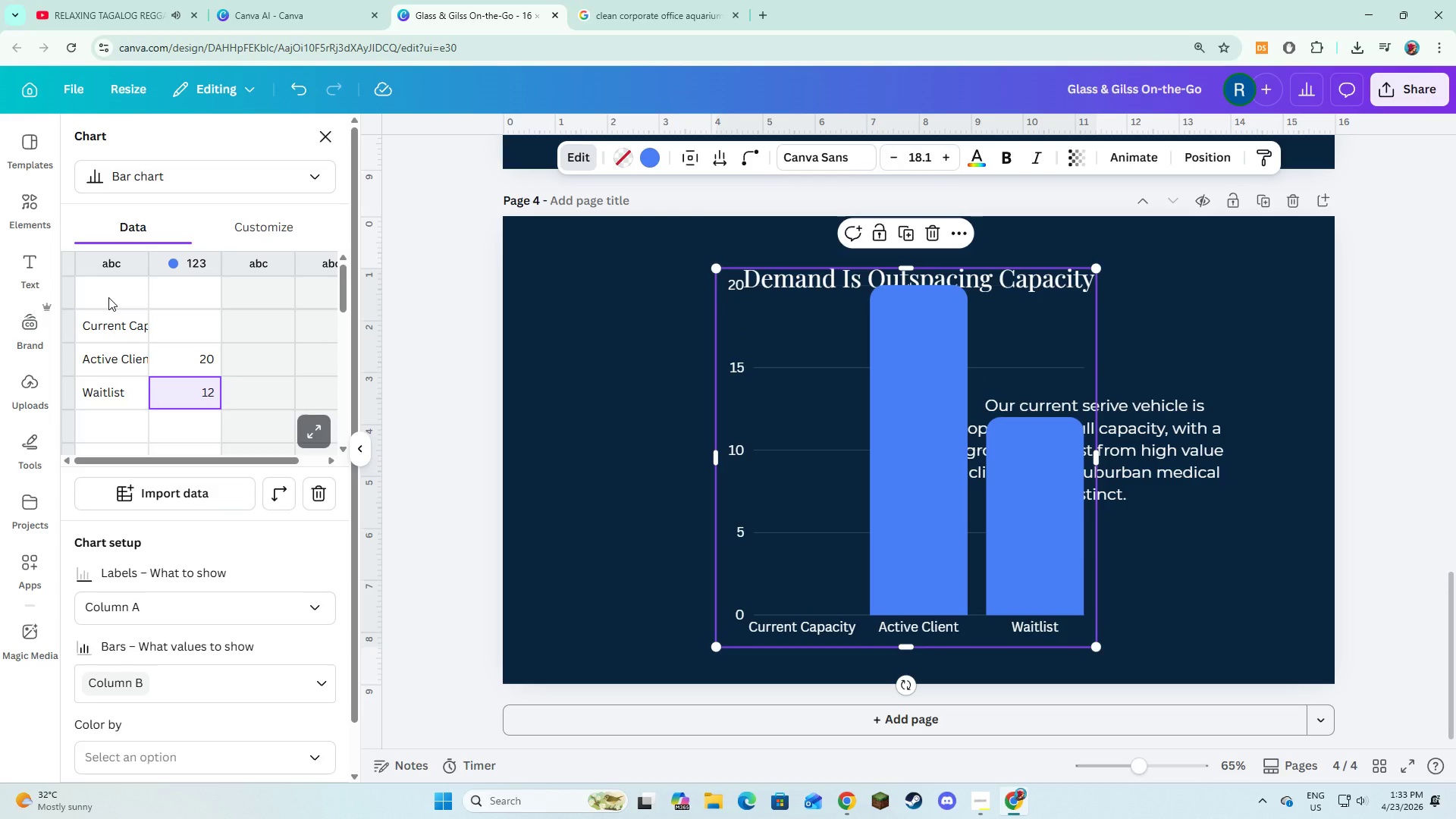 
key(ArrowUp)
 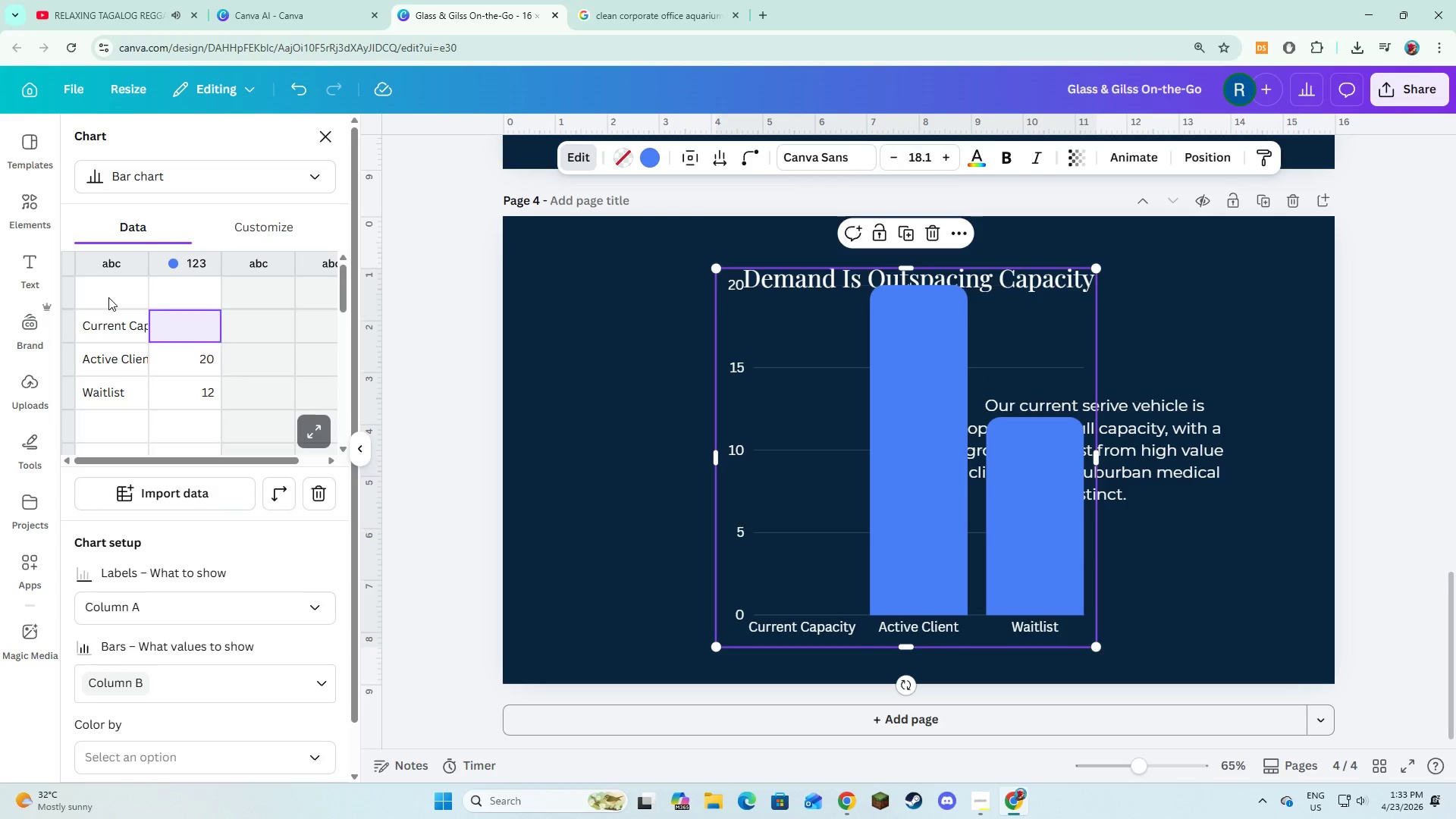 
key(ArrowUp)
 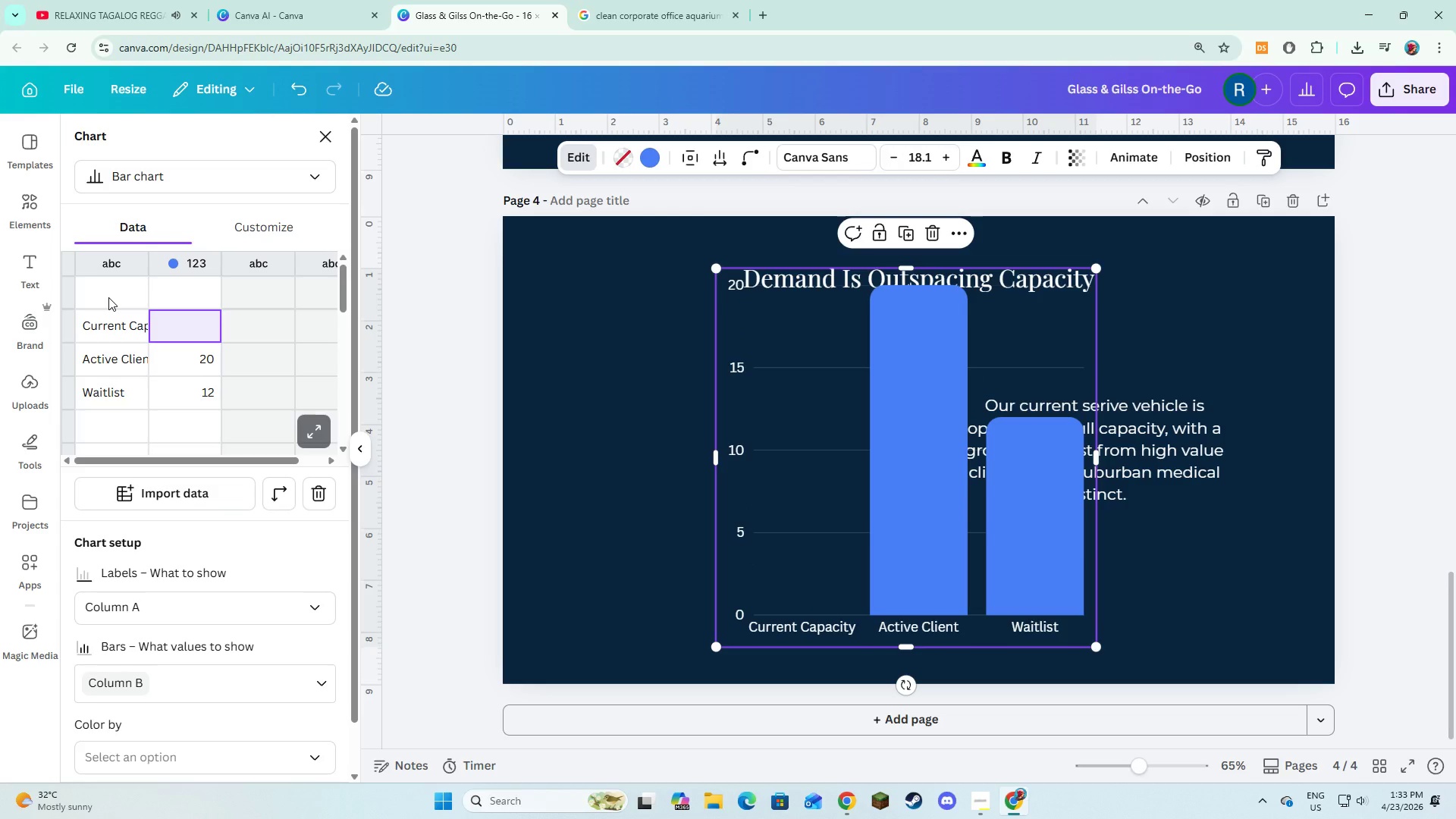 
type(20)
 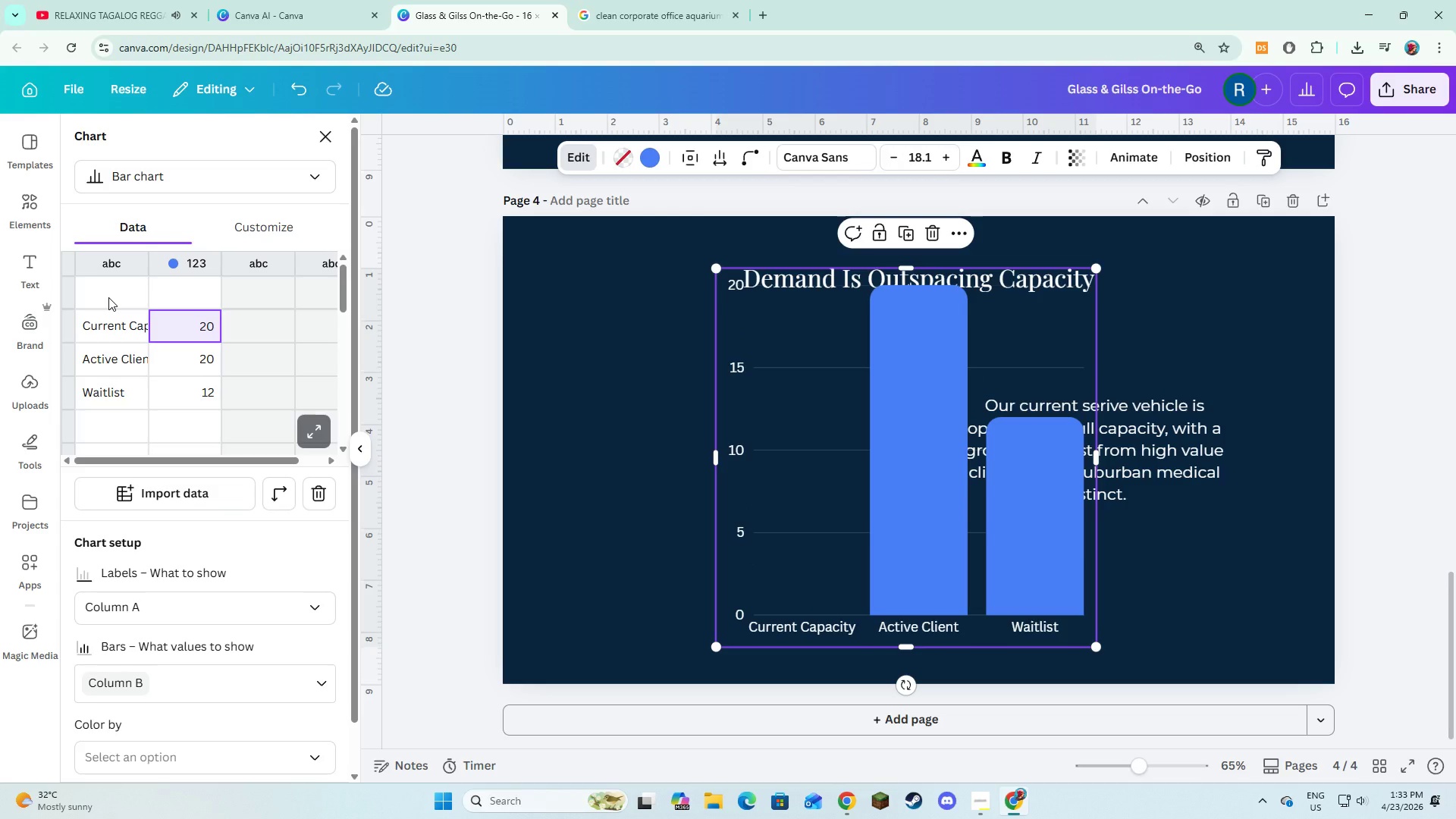 
key(Enter)
 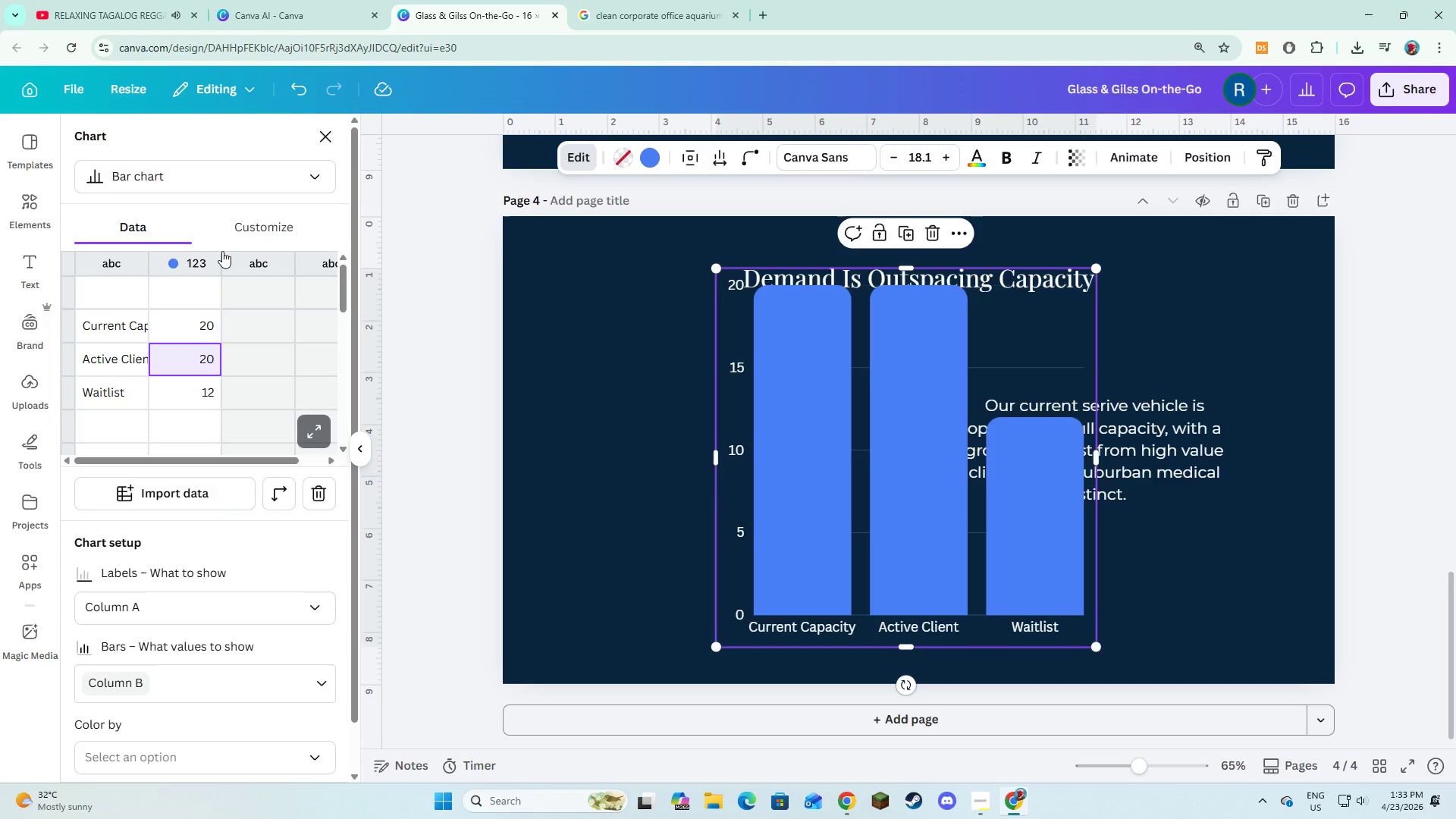 
left_click([184, 258])
 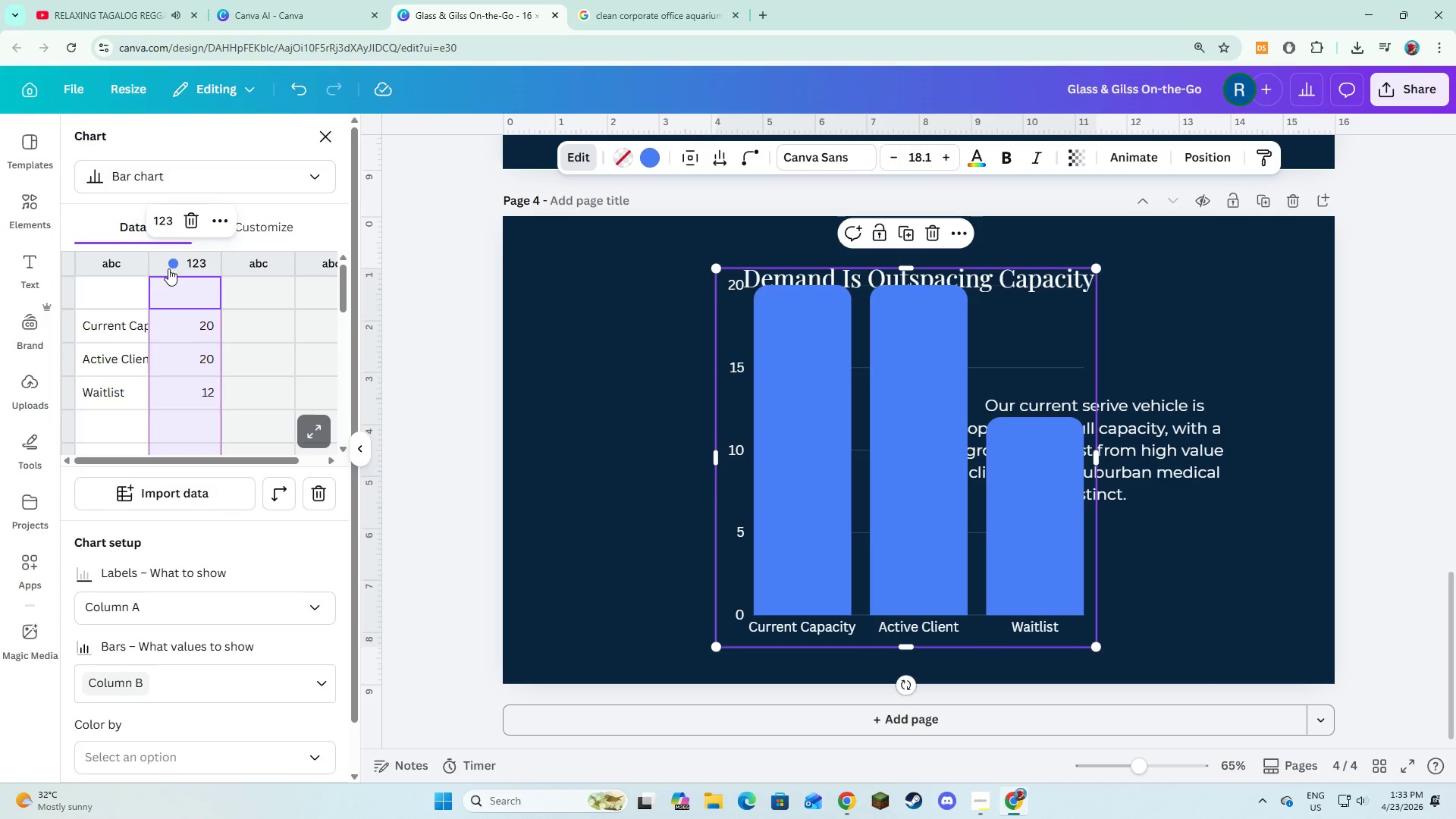 
left_click([168, 263])
 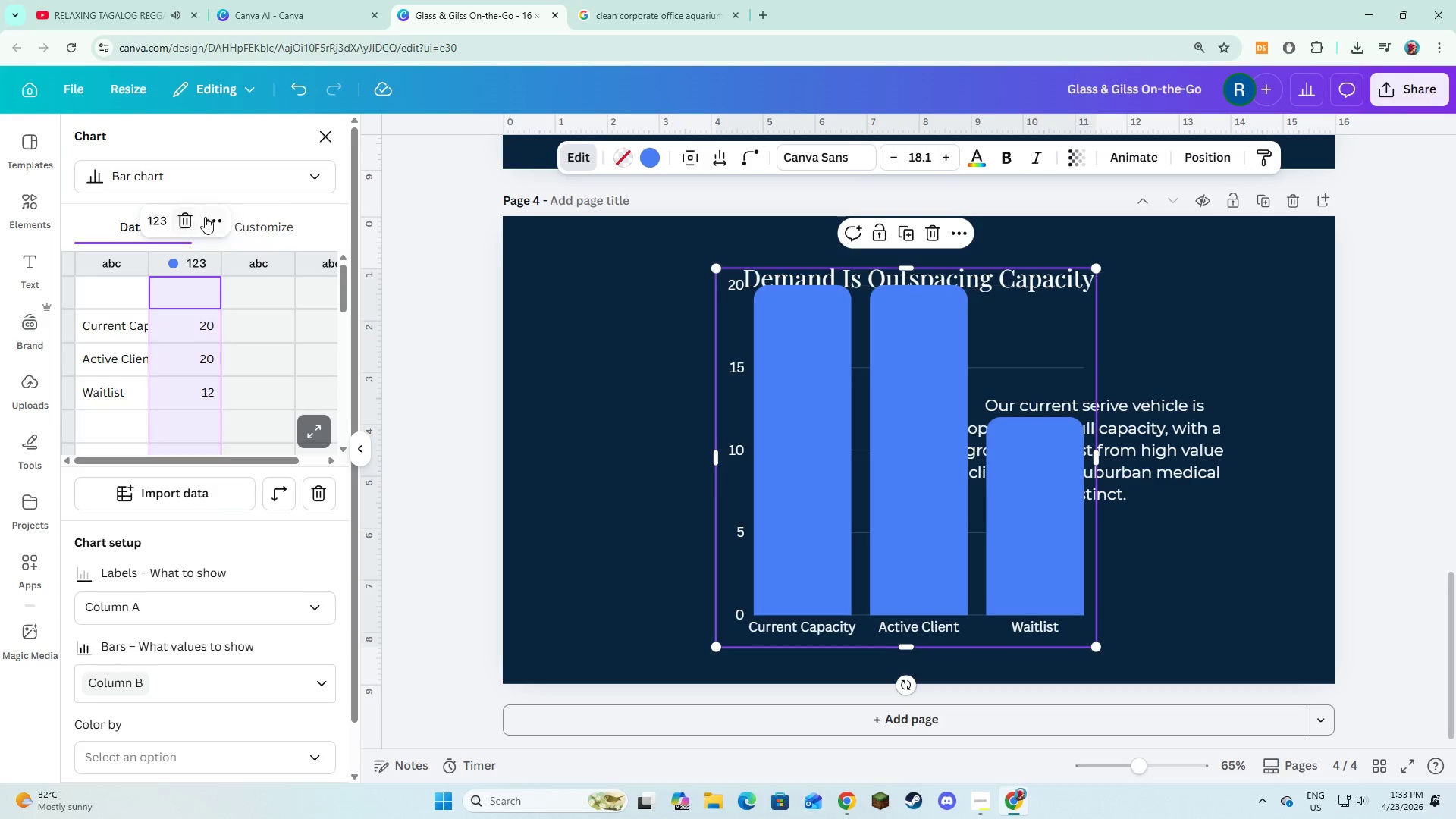 
left_click([209, 218])
 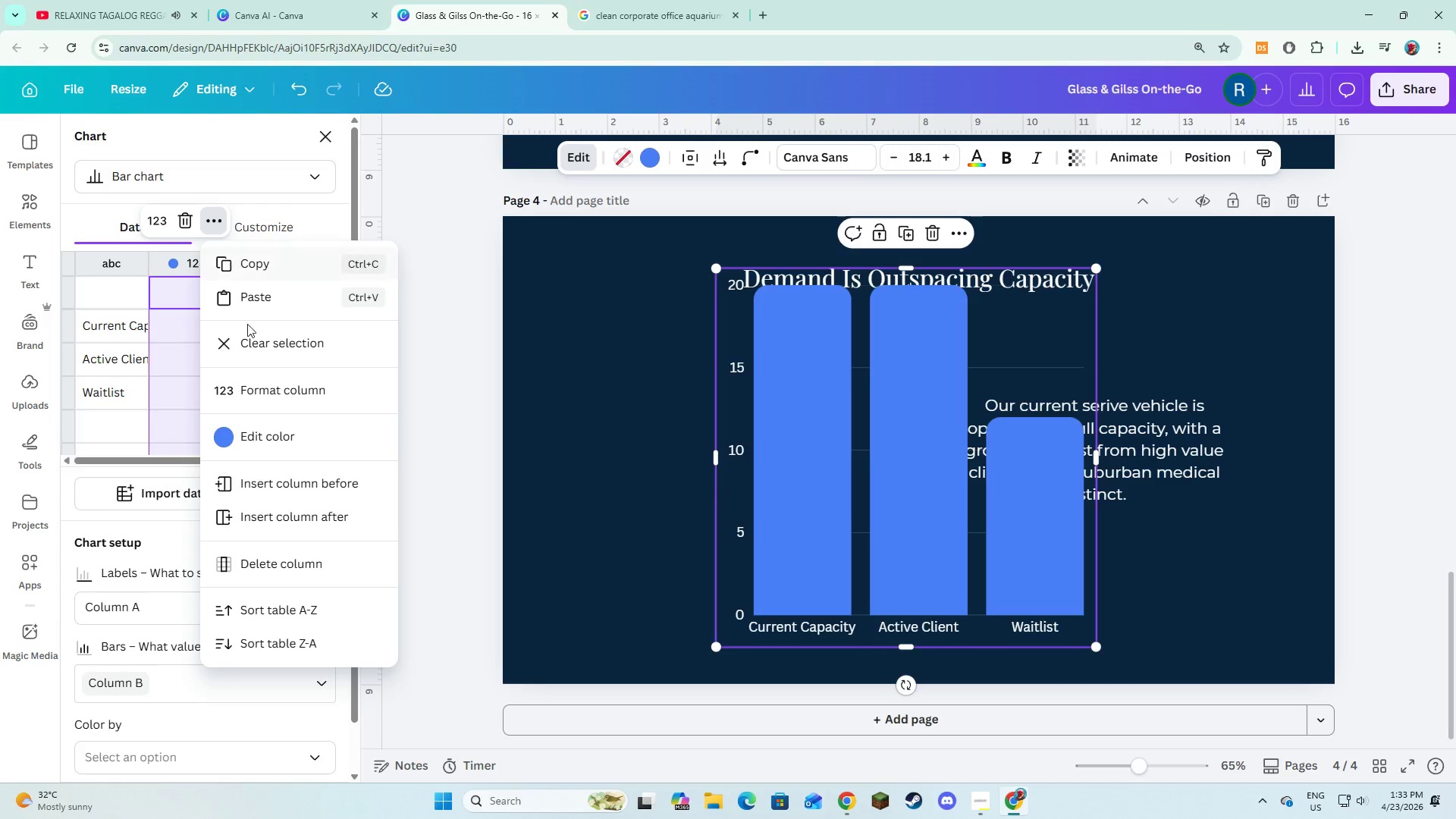 
left_click([253, 432])
 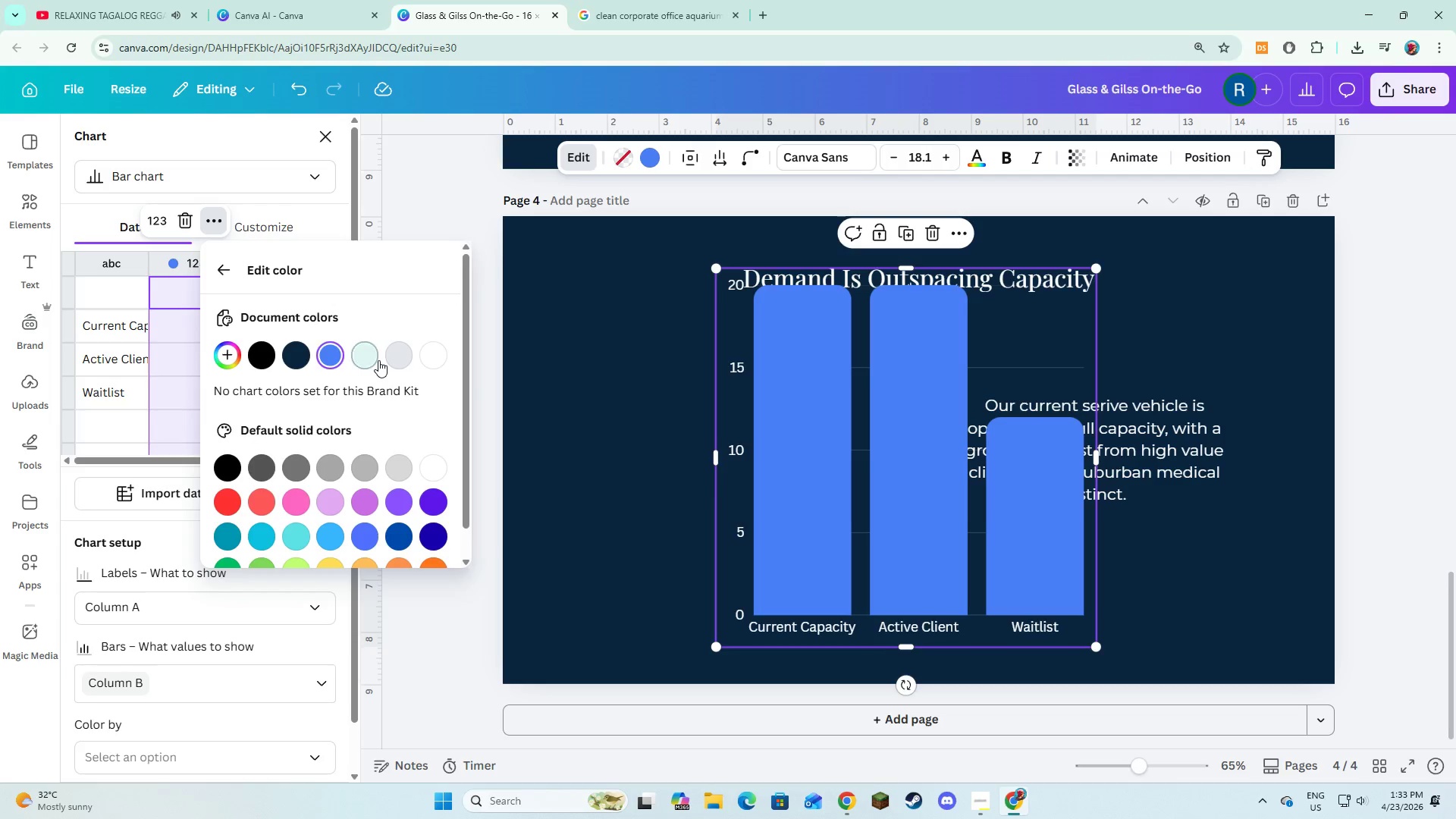 
left_click([376, 358])
 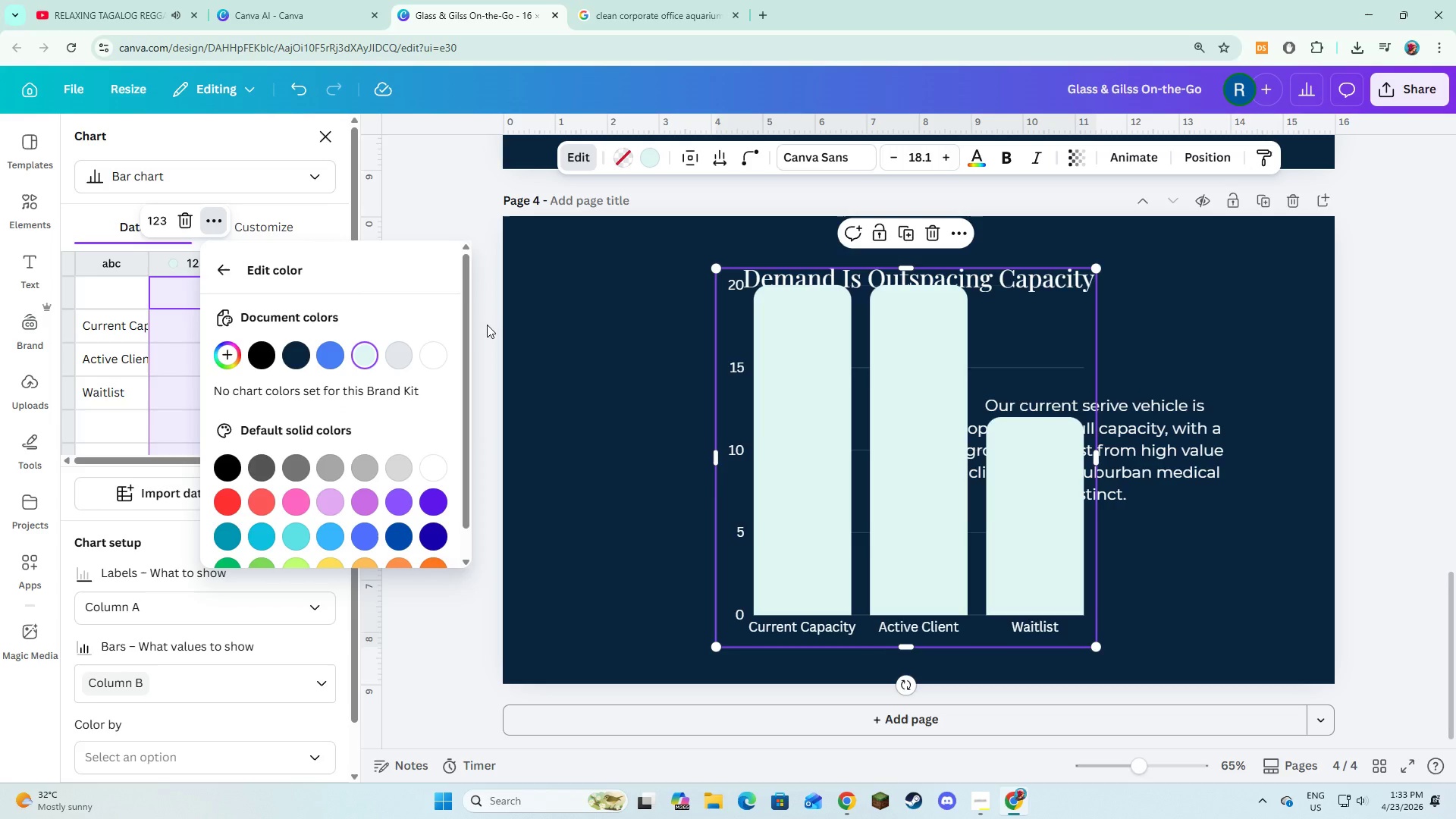 
wait(7.59)
 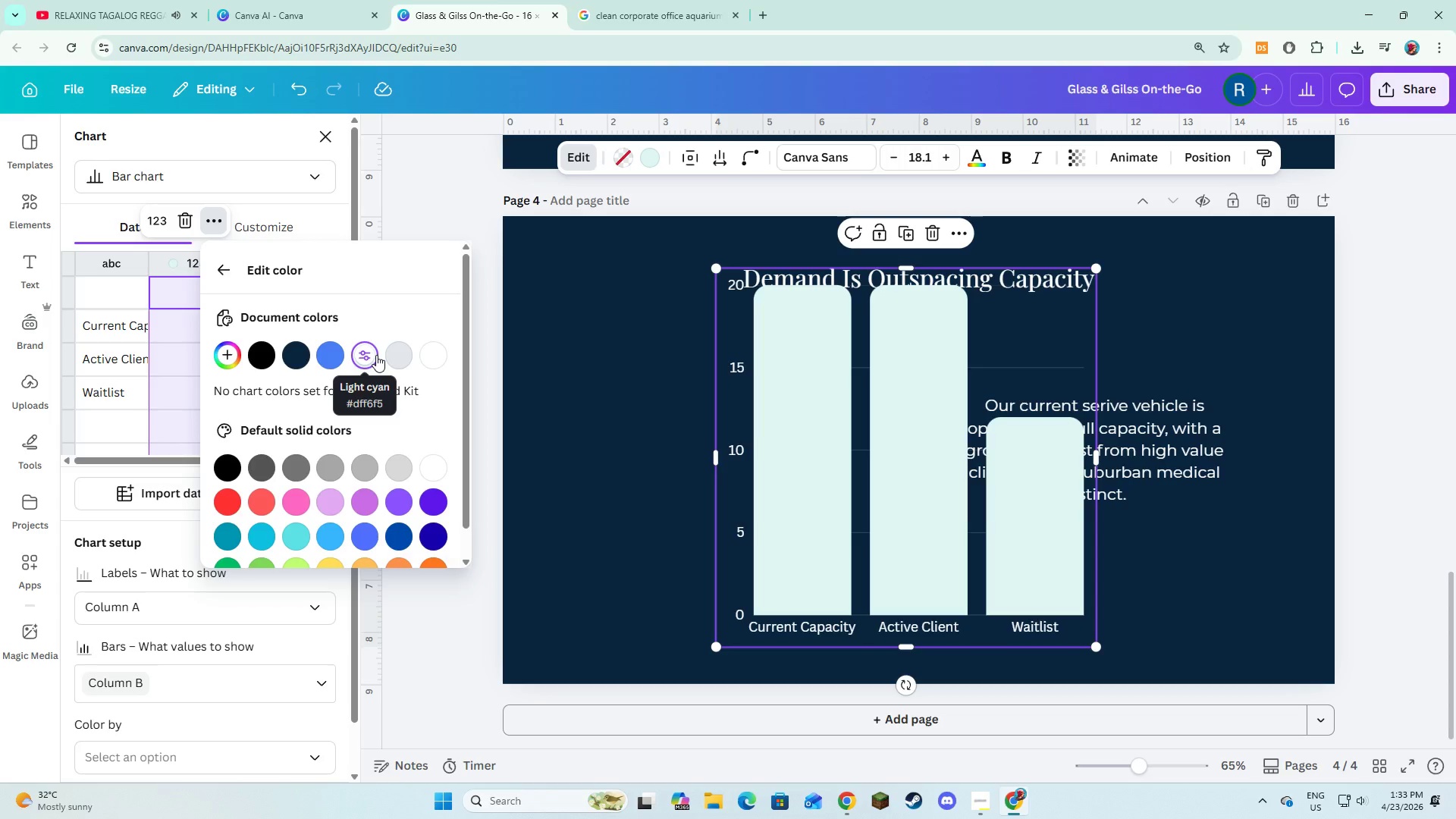 
left_click([224, 266])
 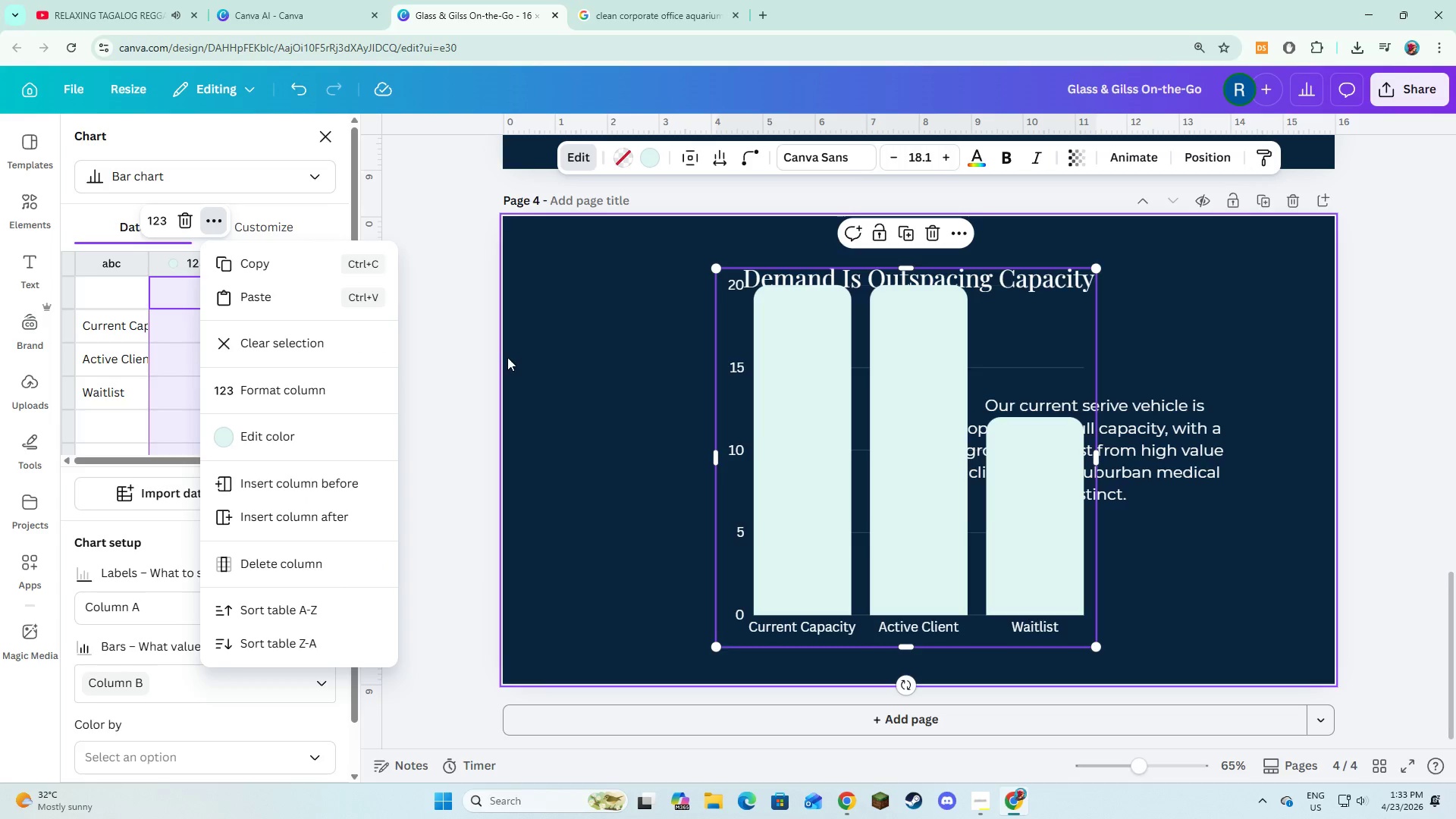 
left_click([429, 374])
 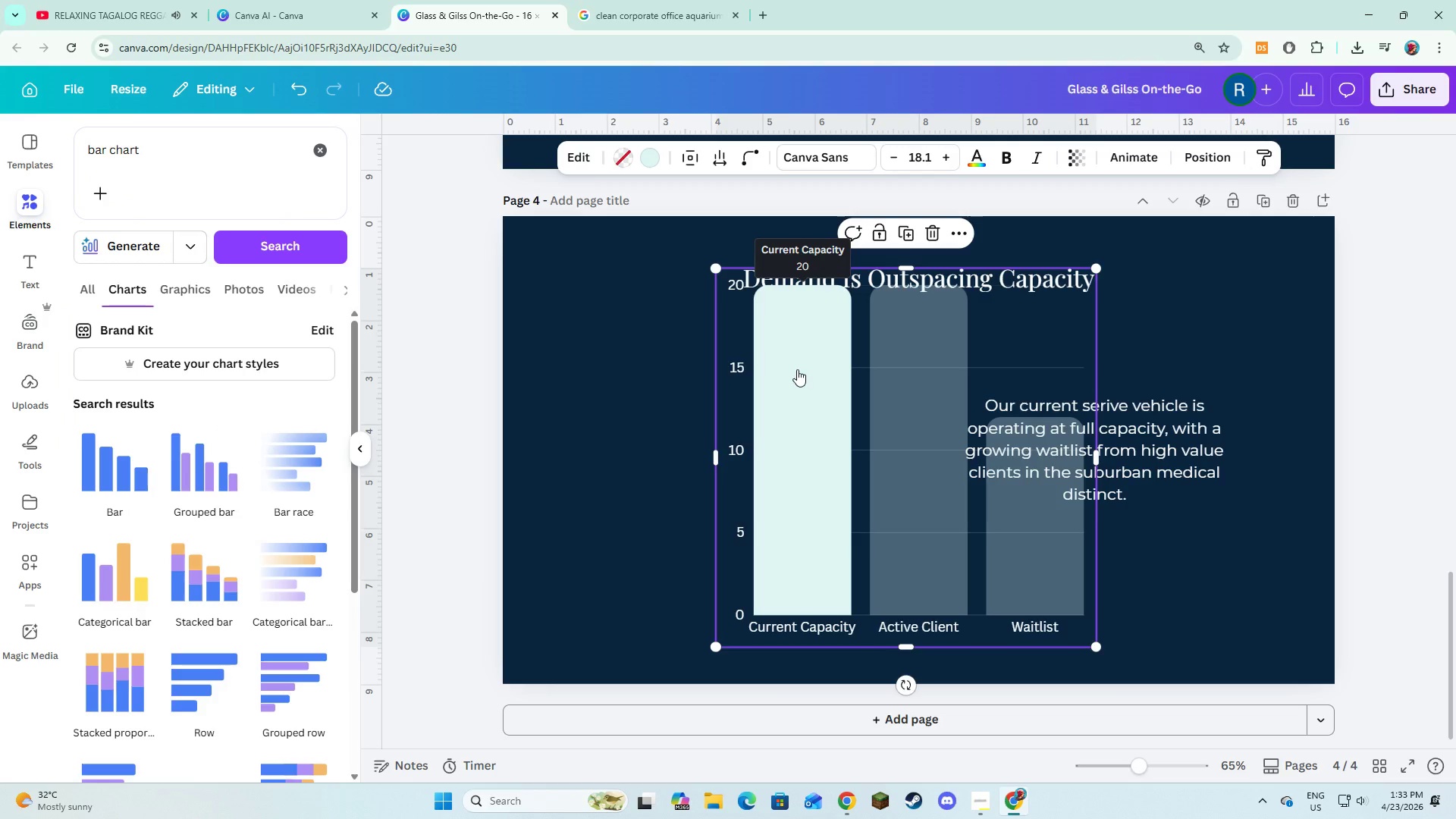 
left_click([797, 369])
 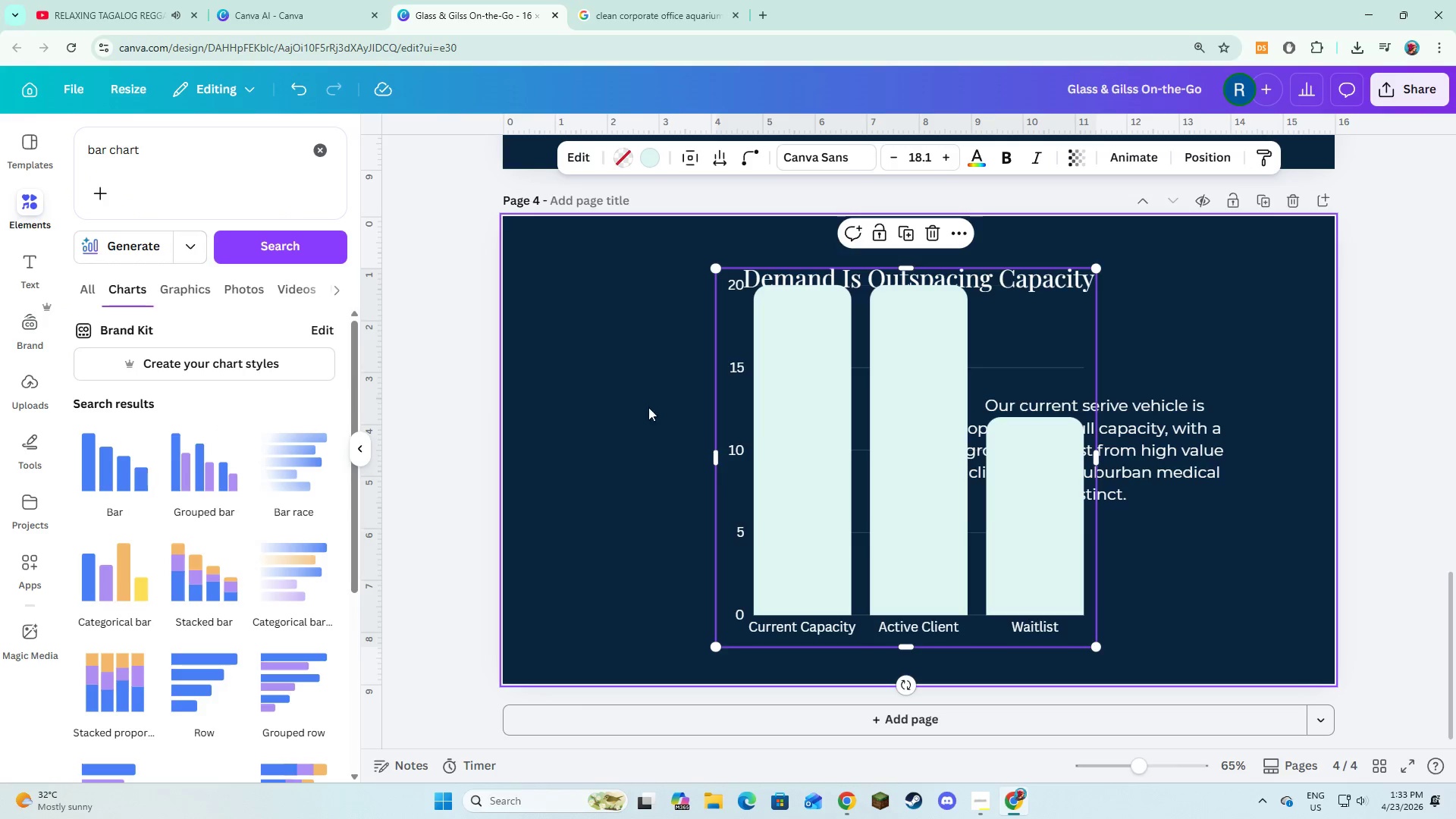 
left_click([616, 407])
 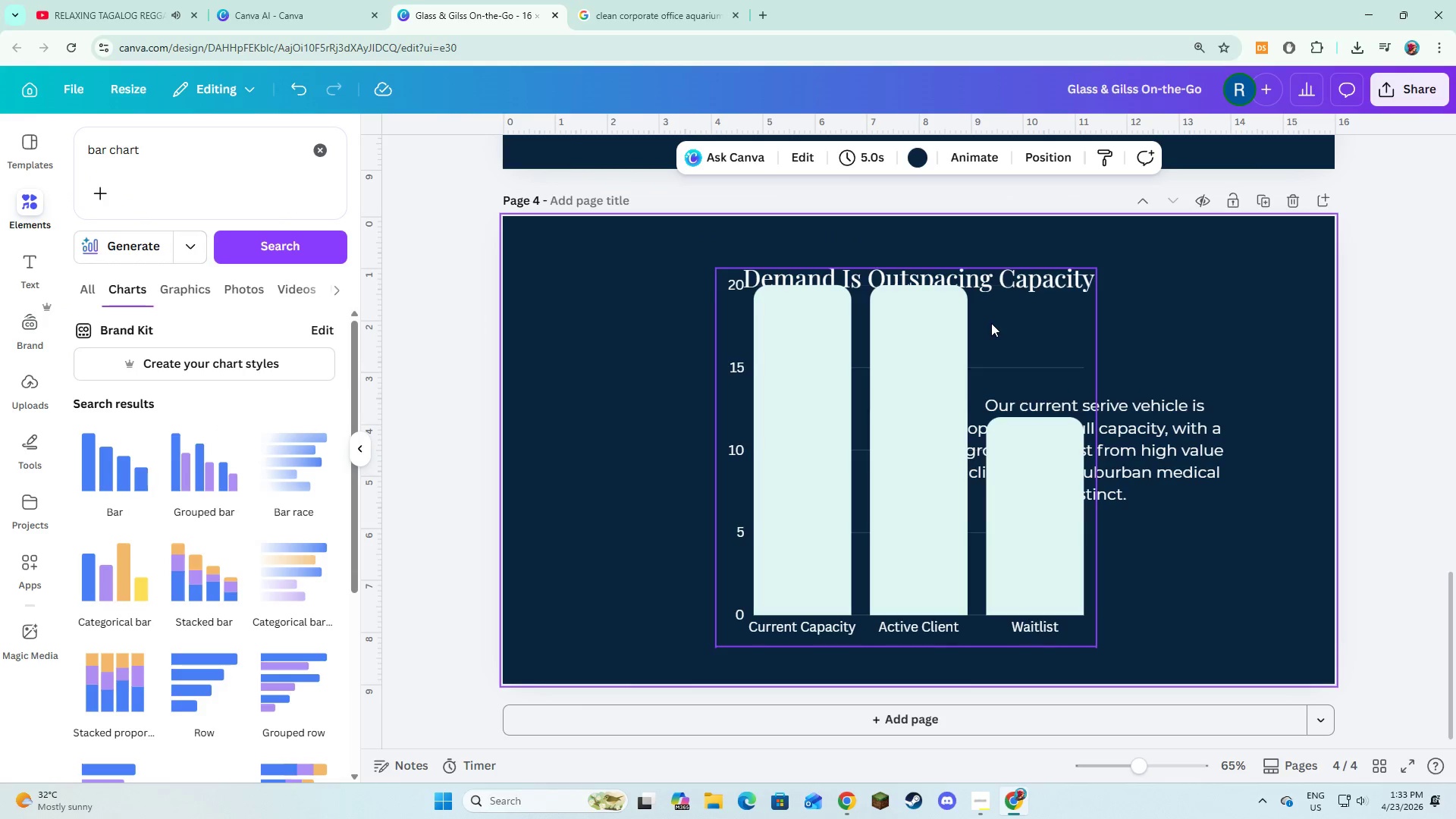 
left_click([1005, 317])
 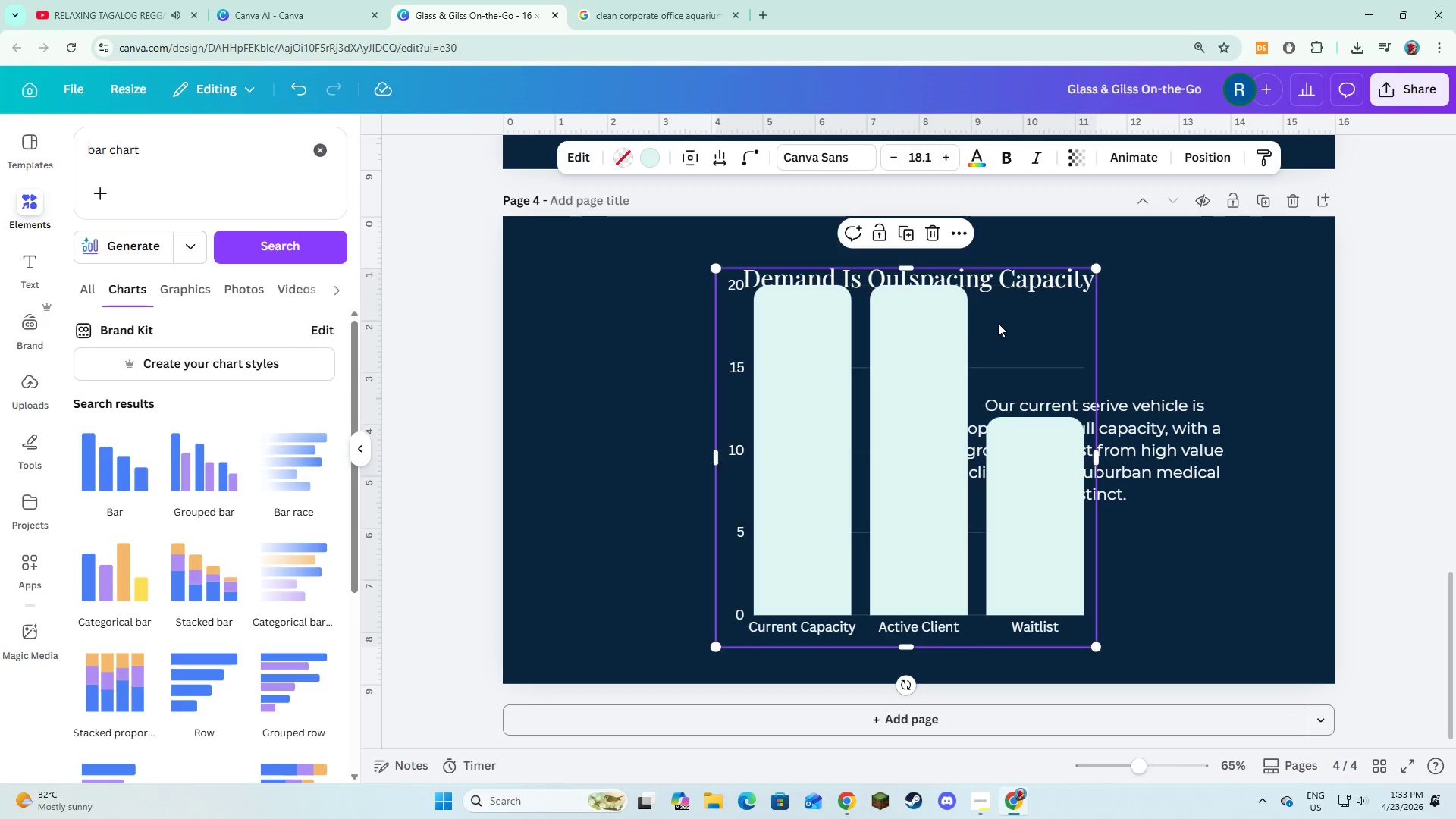 
left_click_drag(start_coordinate=[998, 323], to_coordinate=[849, 331])
 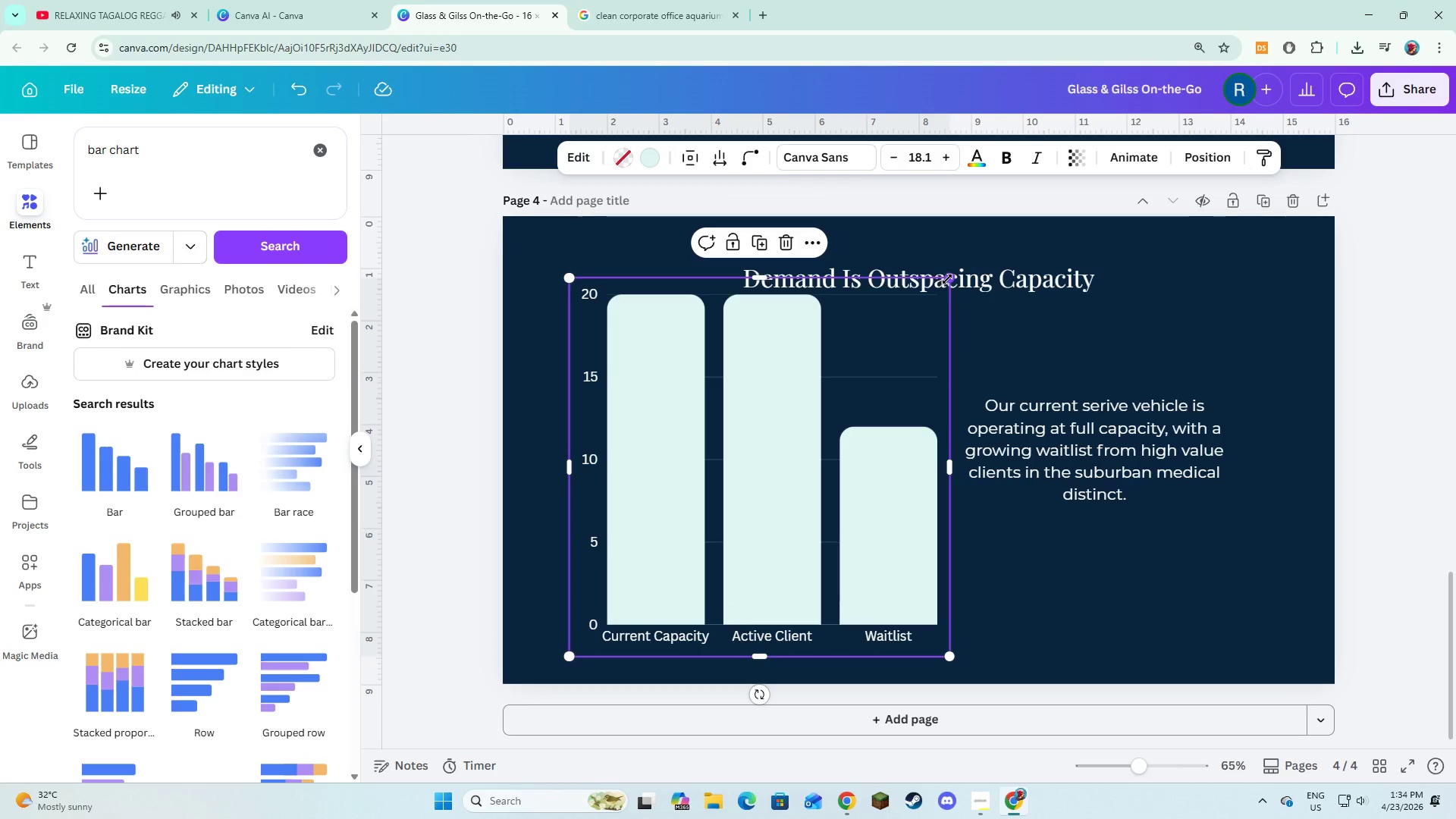 
left_click_drag(start_coordinate=[947, 279], to_coordinate=[894, 348])
 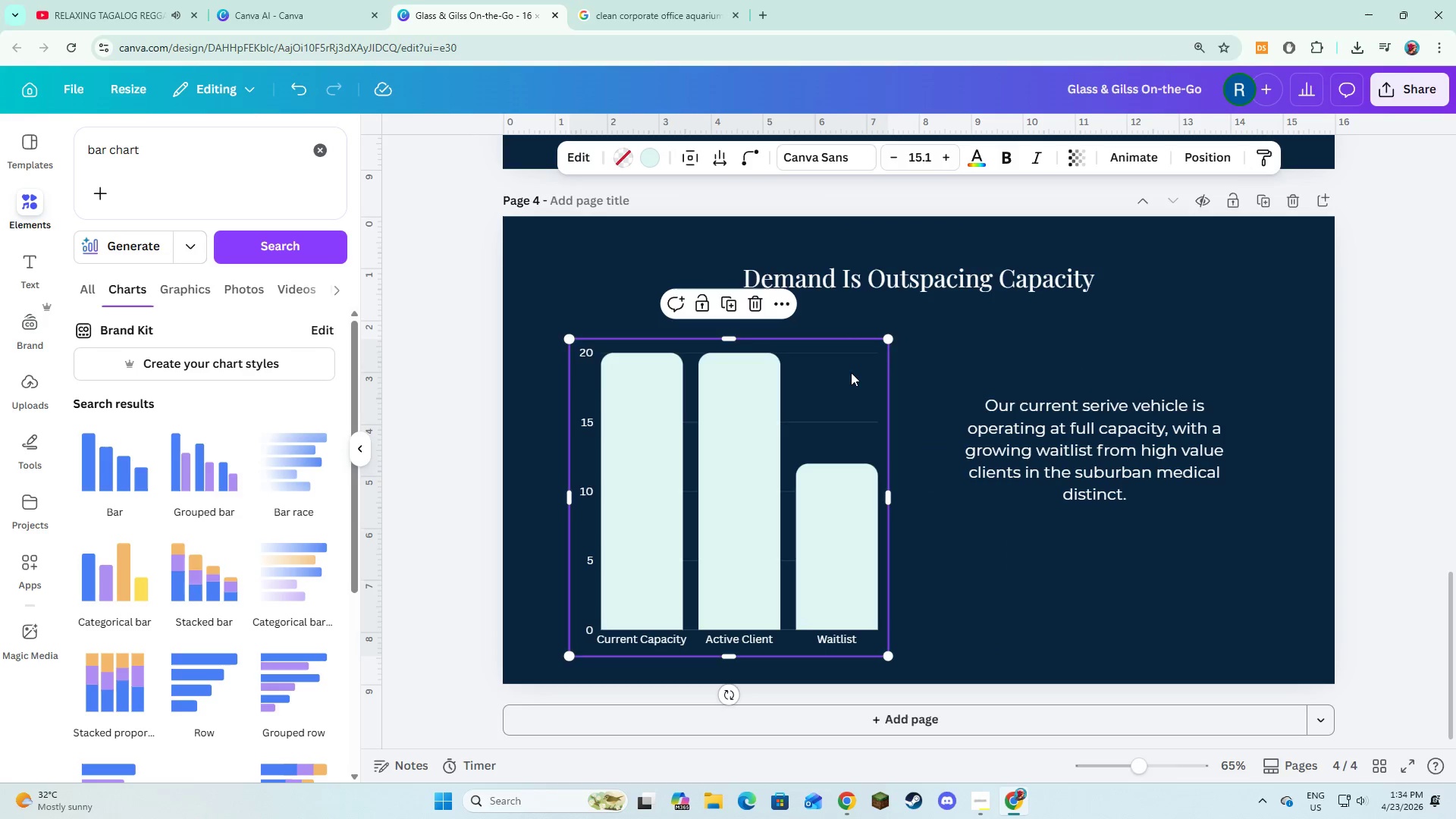 
left_click_drag(start_coordinate=[851, 372], to_coordinate=[852, 356])
 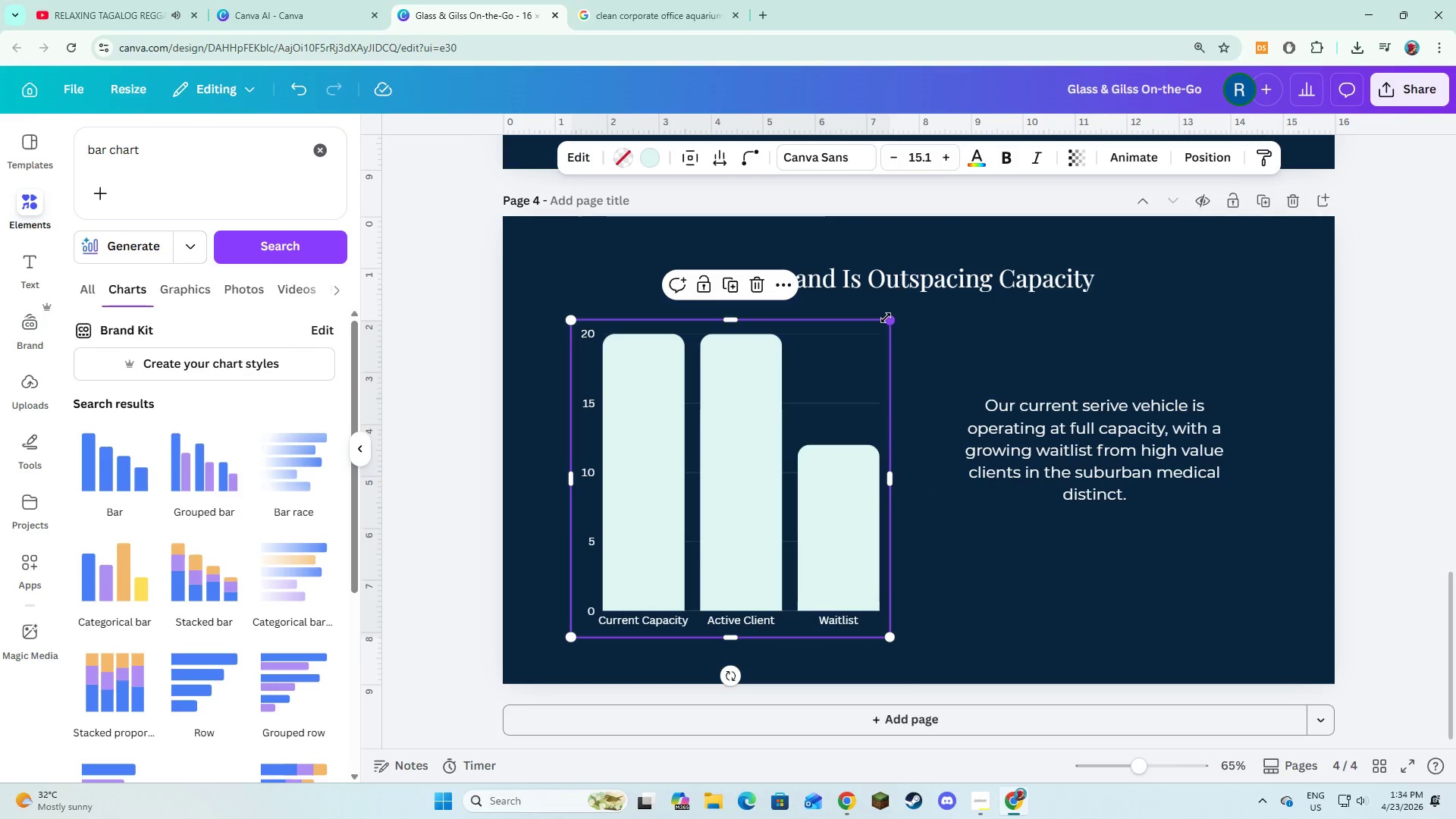 
left_click_drag(start_coordinate=[886, 318], to_coordinate=[871, 355])
 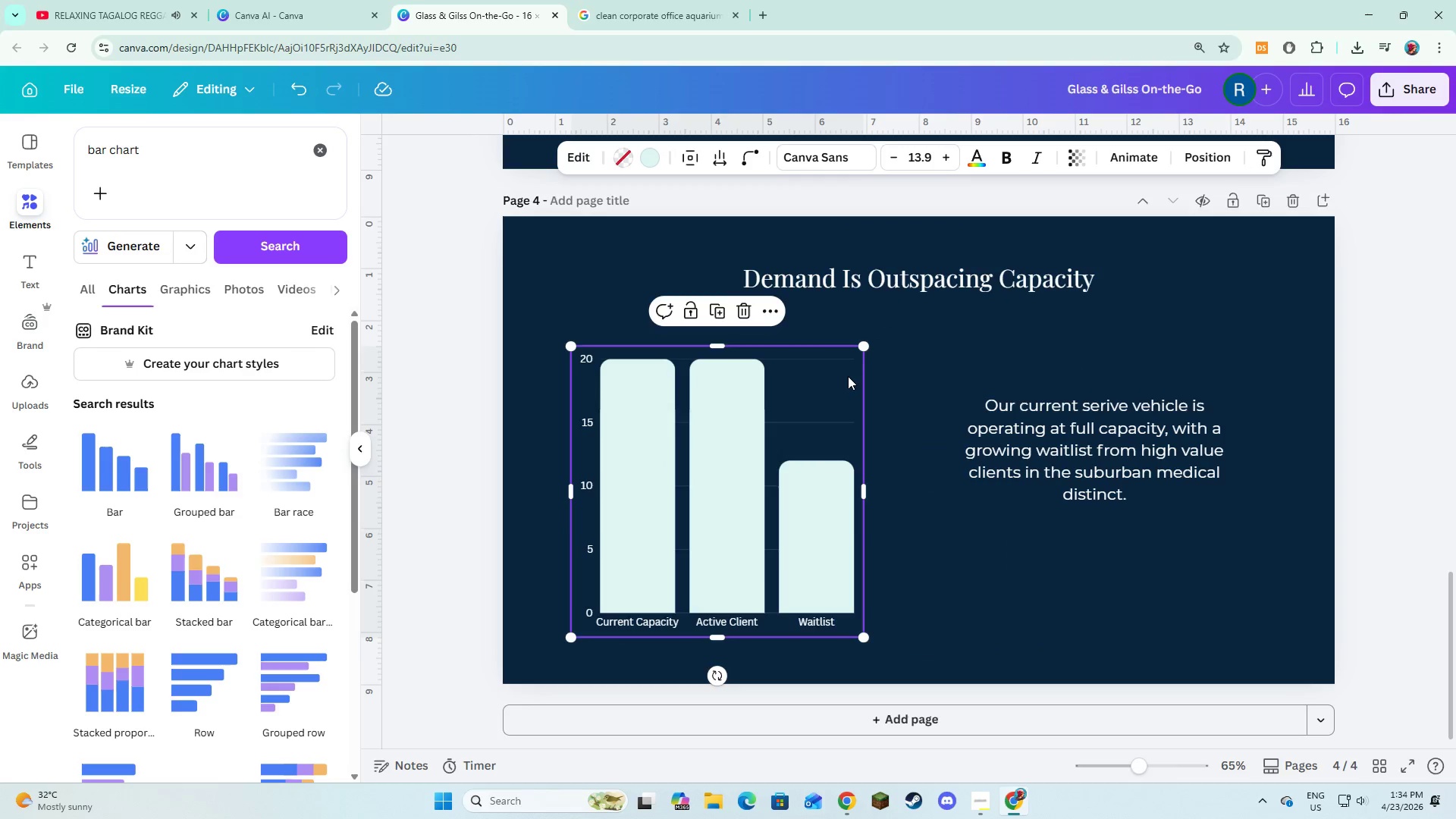 
left_click_drag(start_coordinate=[848, 376], to_coordinate=[854, 363])
 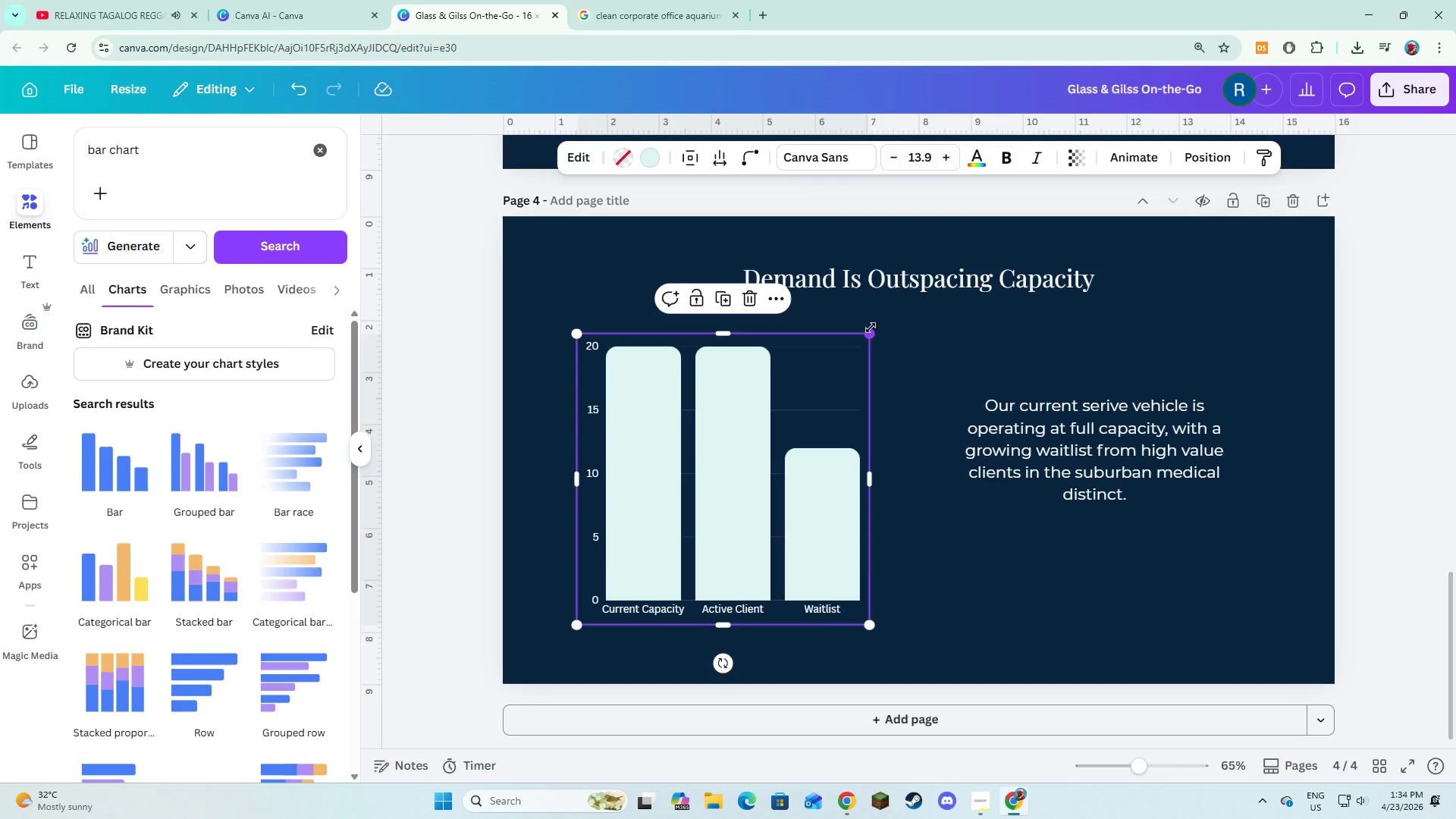 
left_click_drag(start_coordinate=[871, 328], to_coordinate=[865, 346])
 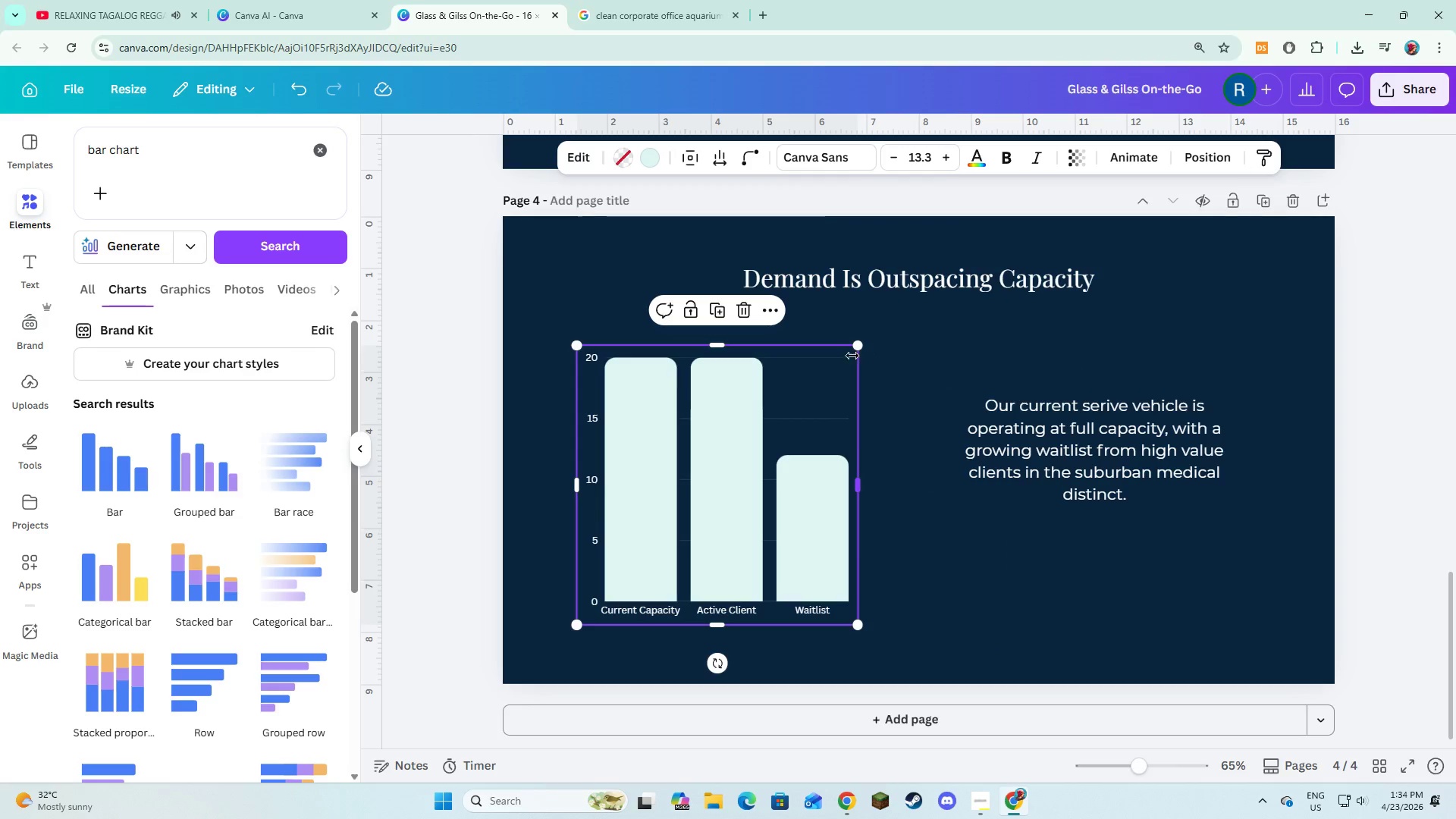 
left_click_drag(start_coordinate=[858, 344], to_coordinate=[853, 365])
 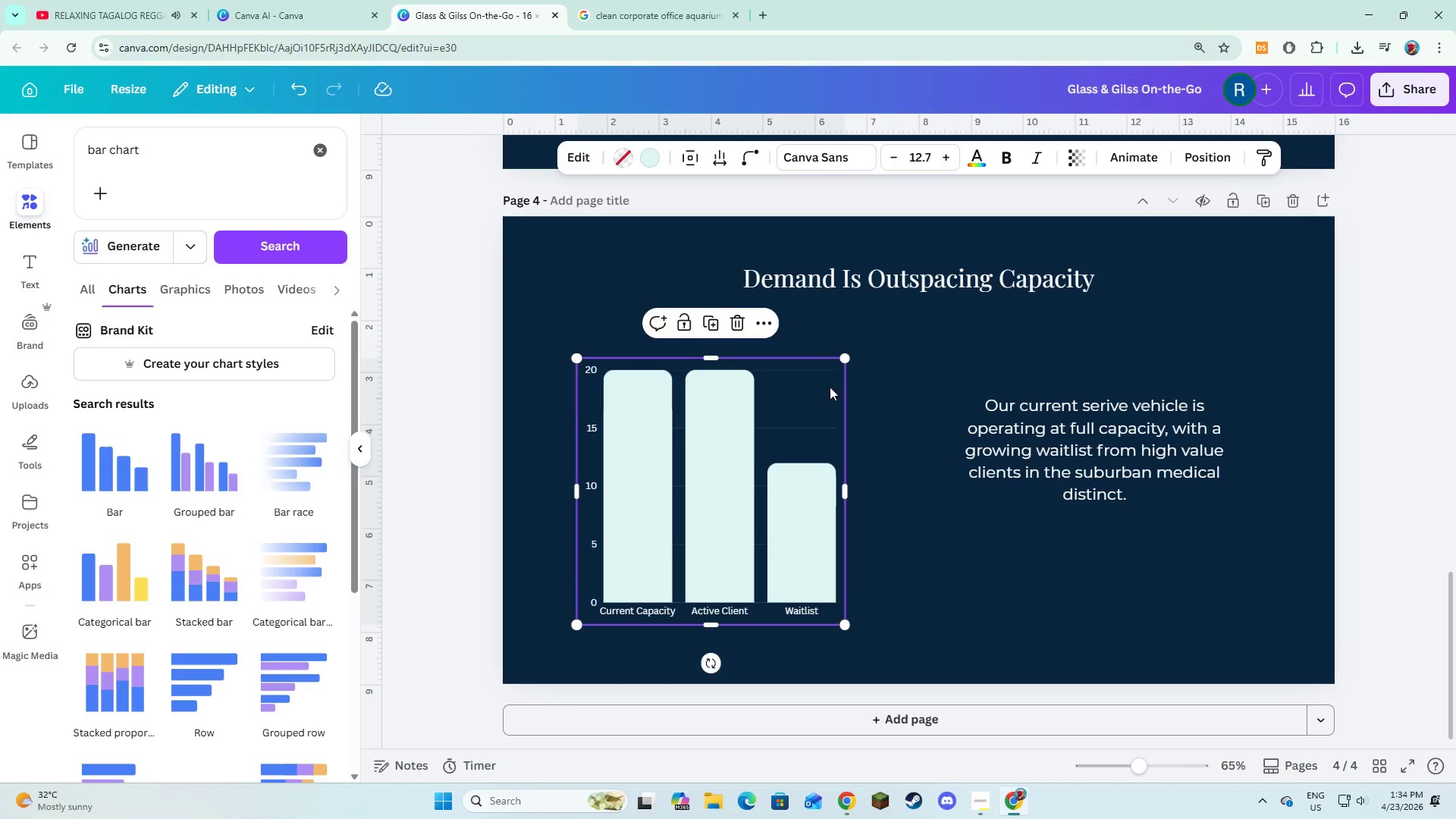 
left_click_drag(start_coordinate=[830, 387], to_coordinate=[850, 373])
 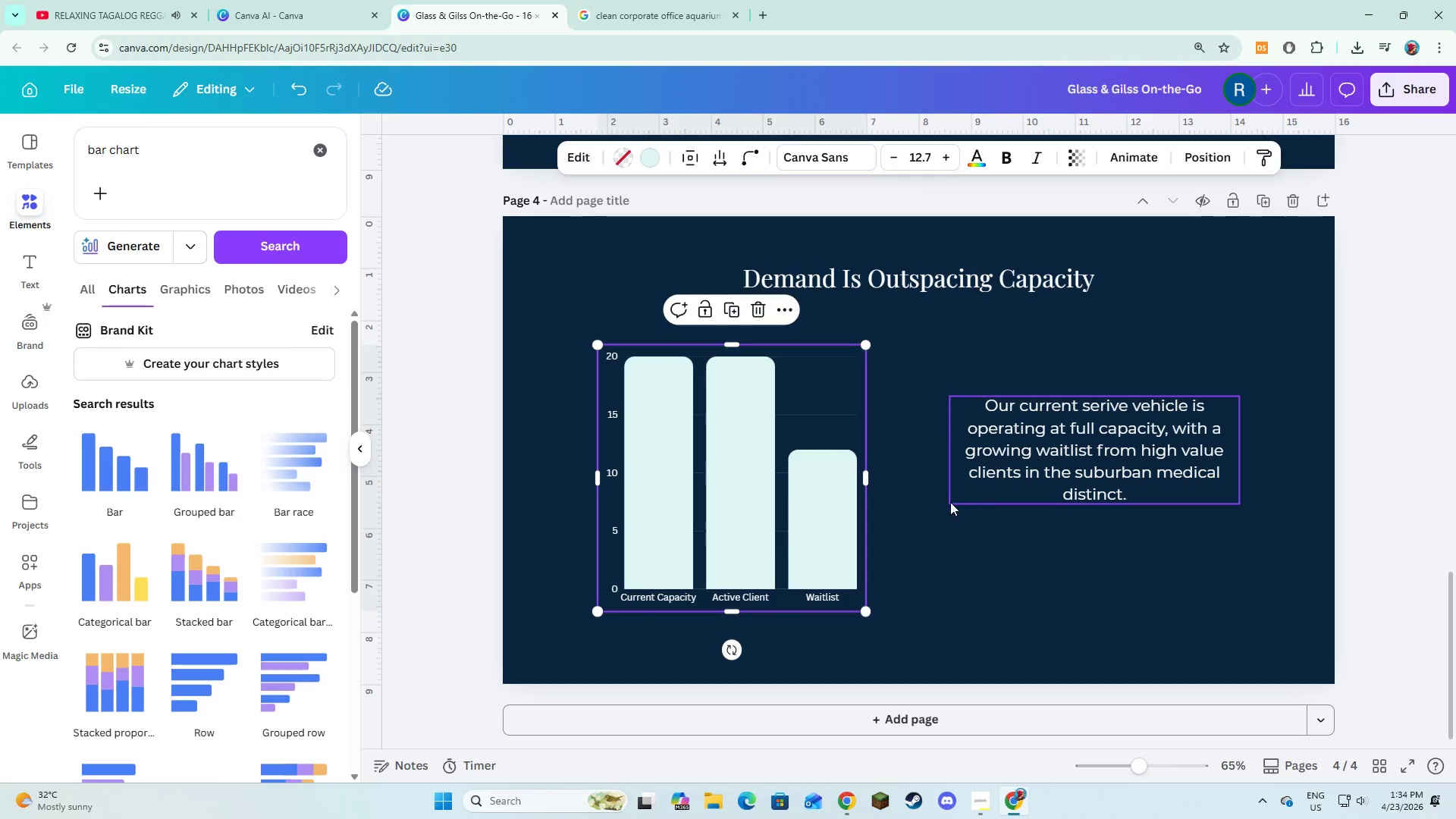 
left_click([950, 502])
 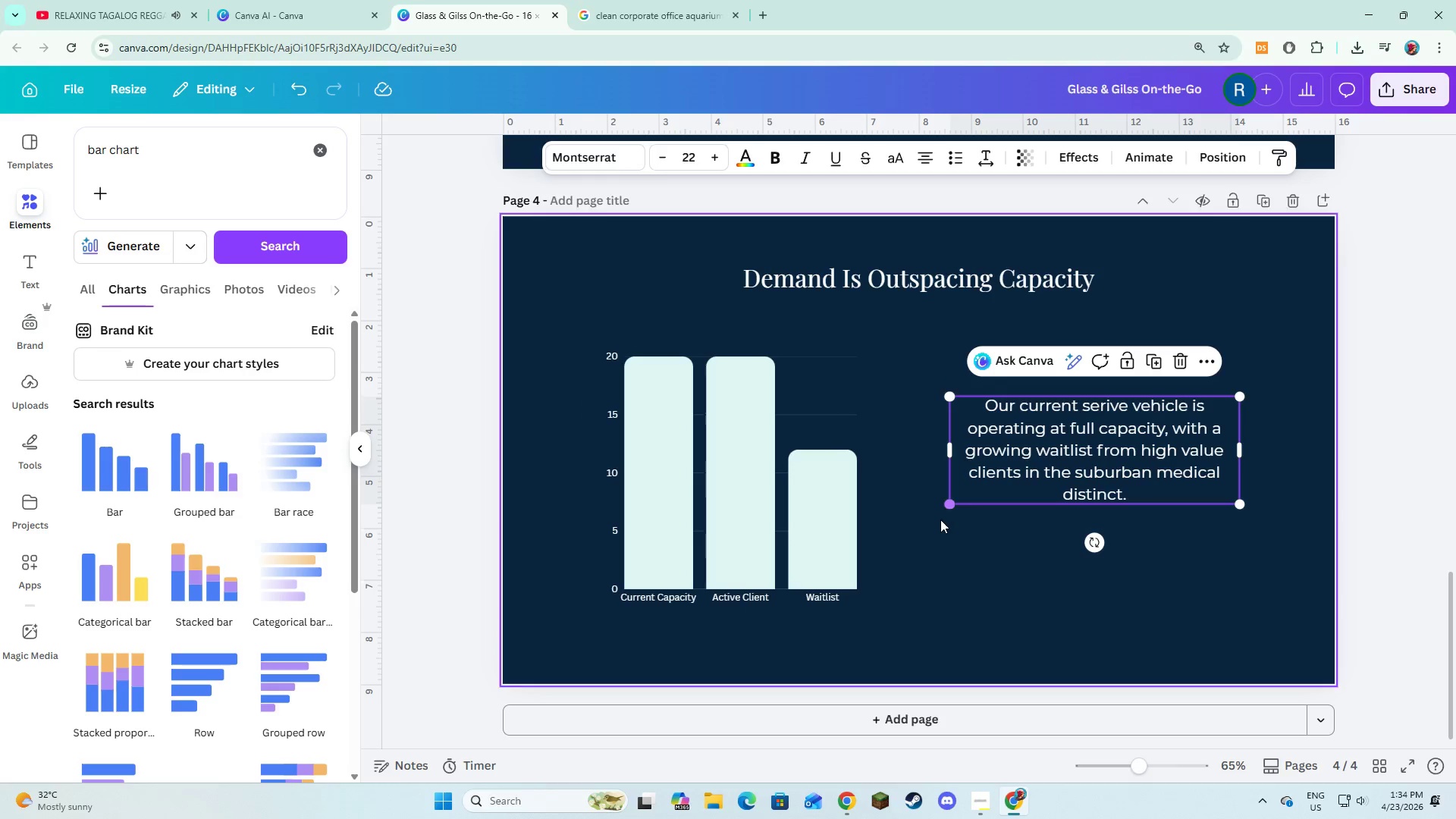 
left_click([940, 520])
 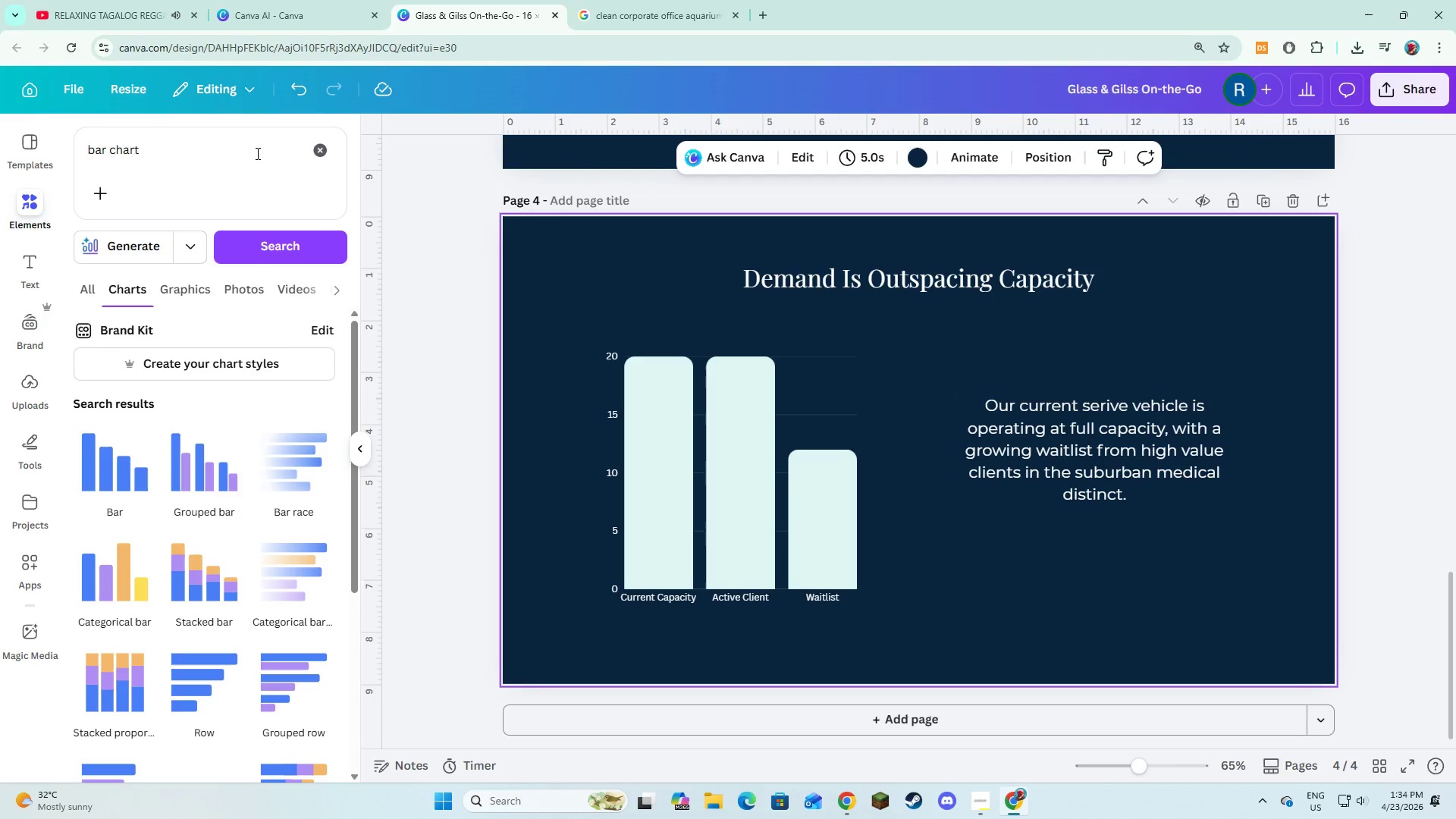 
double_click([302, 149])
 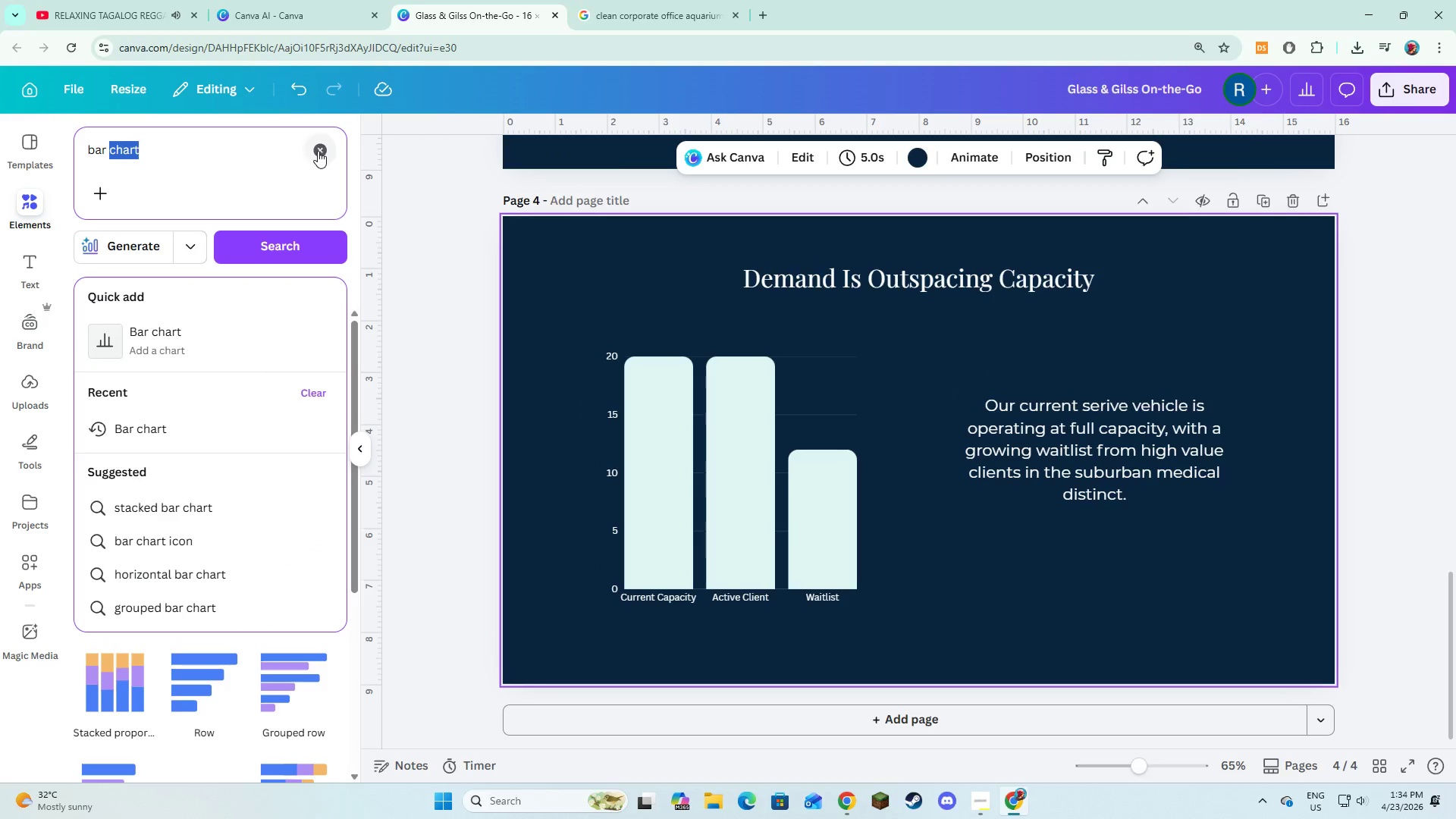 
triple_click([318, 151])
 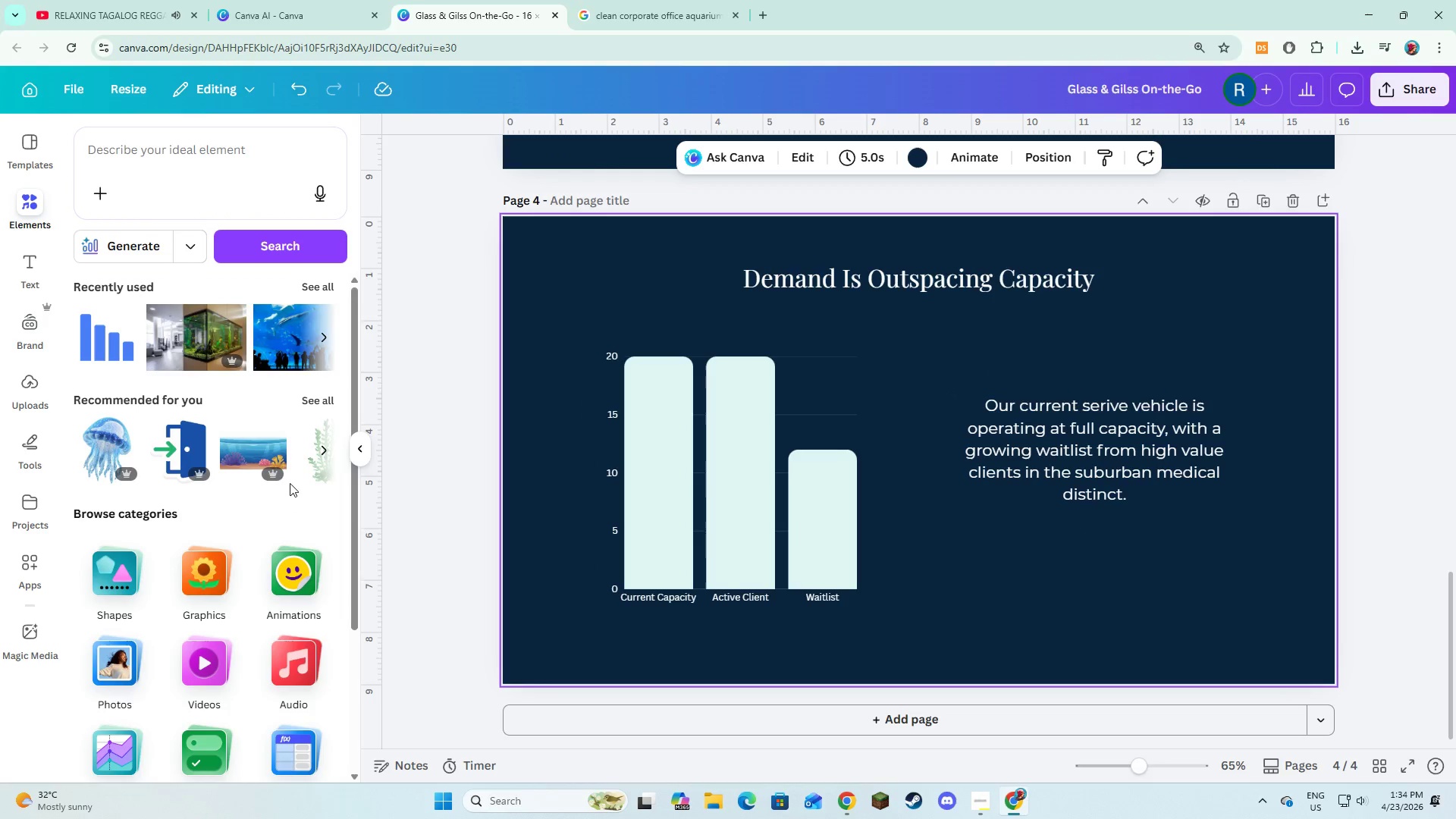 
scroll: coordinate [293, 503], scroll_direction: down, amount: 2.0
 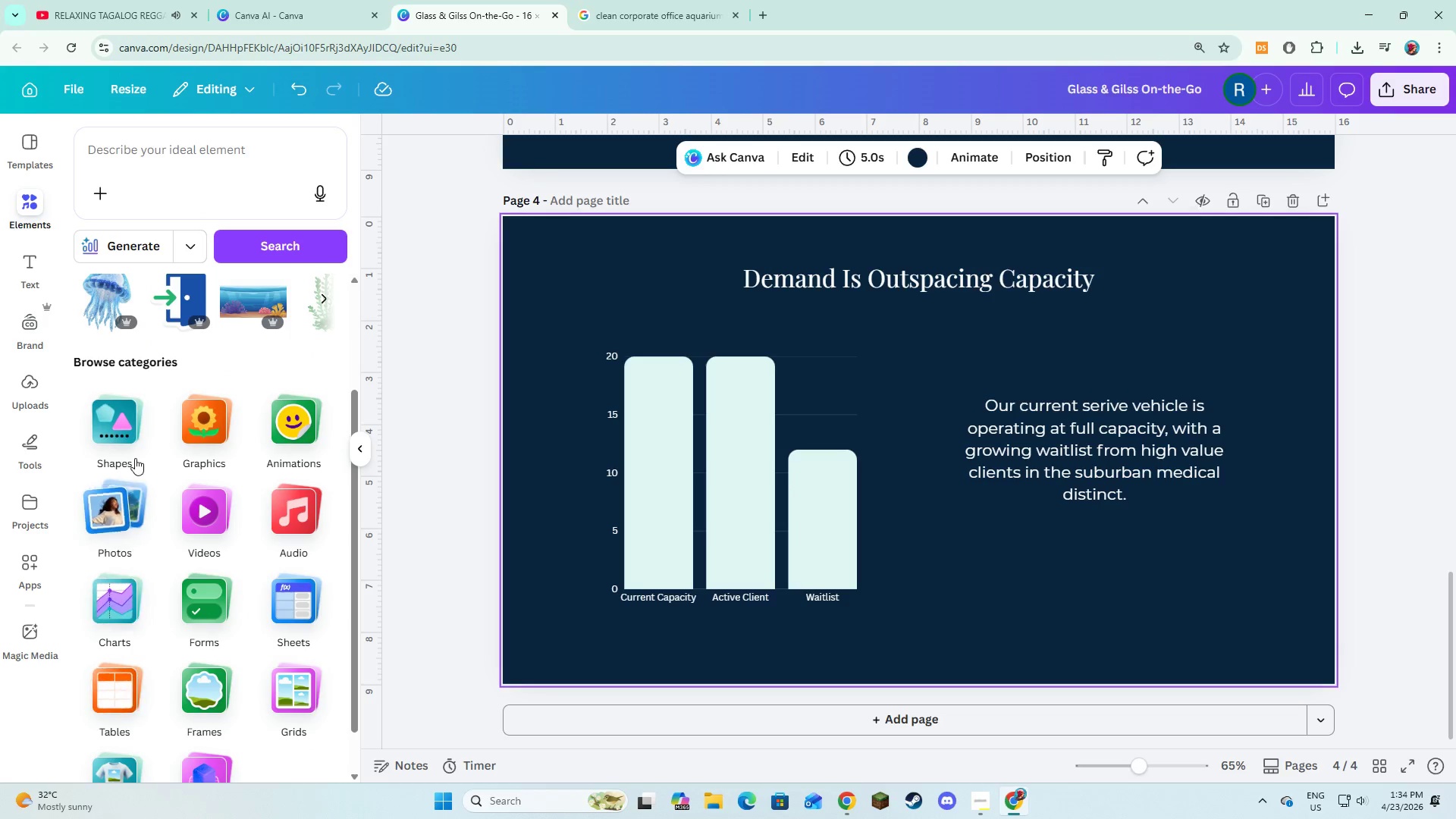 
left_click([124, 422])
 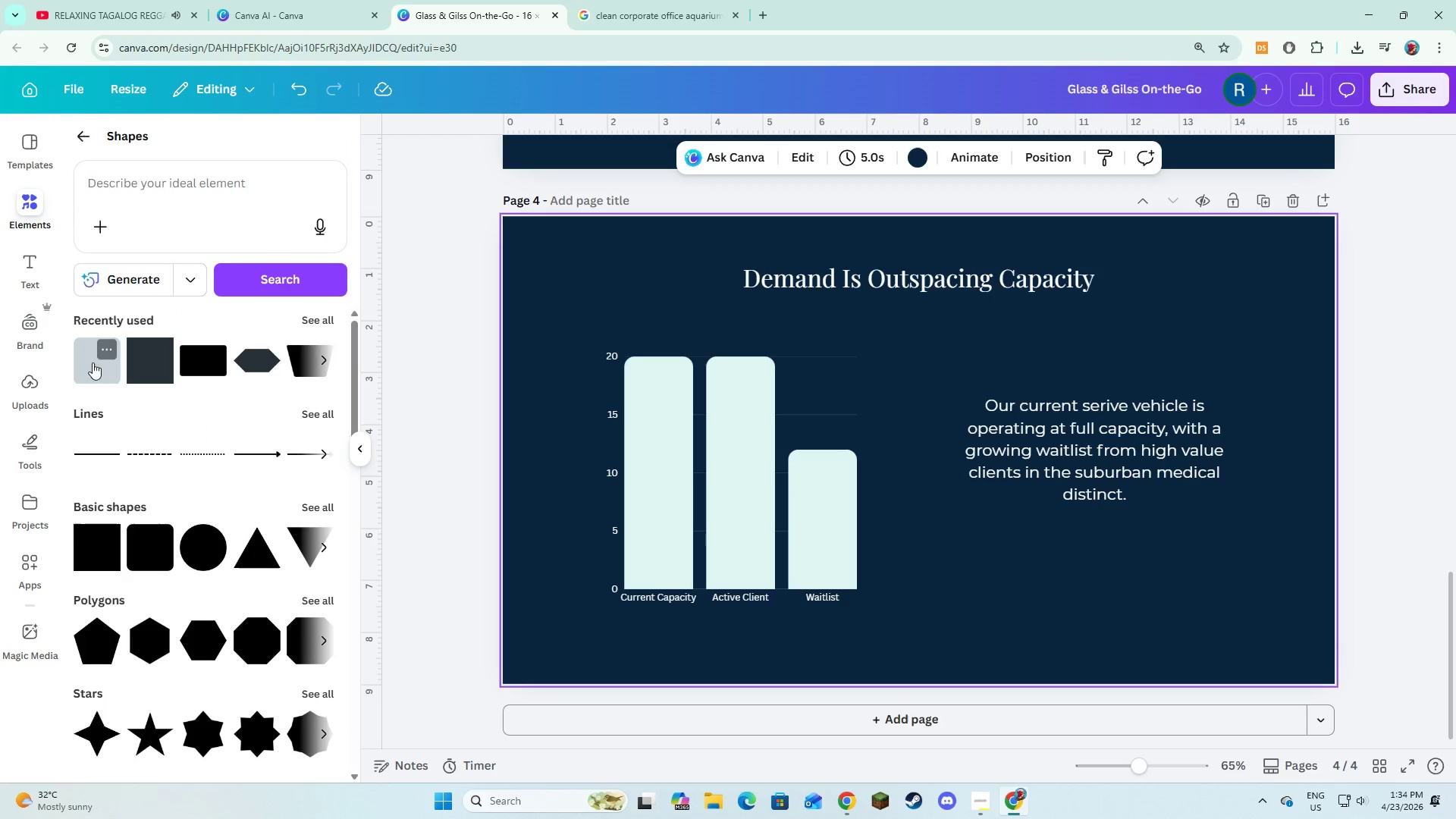 
left_click([157, 374])
 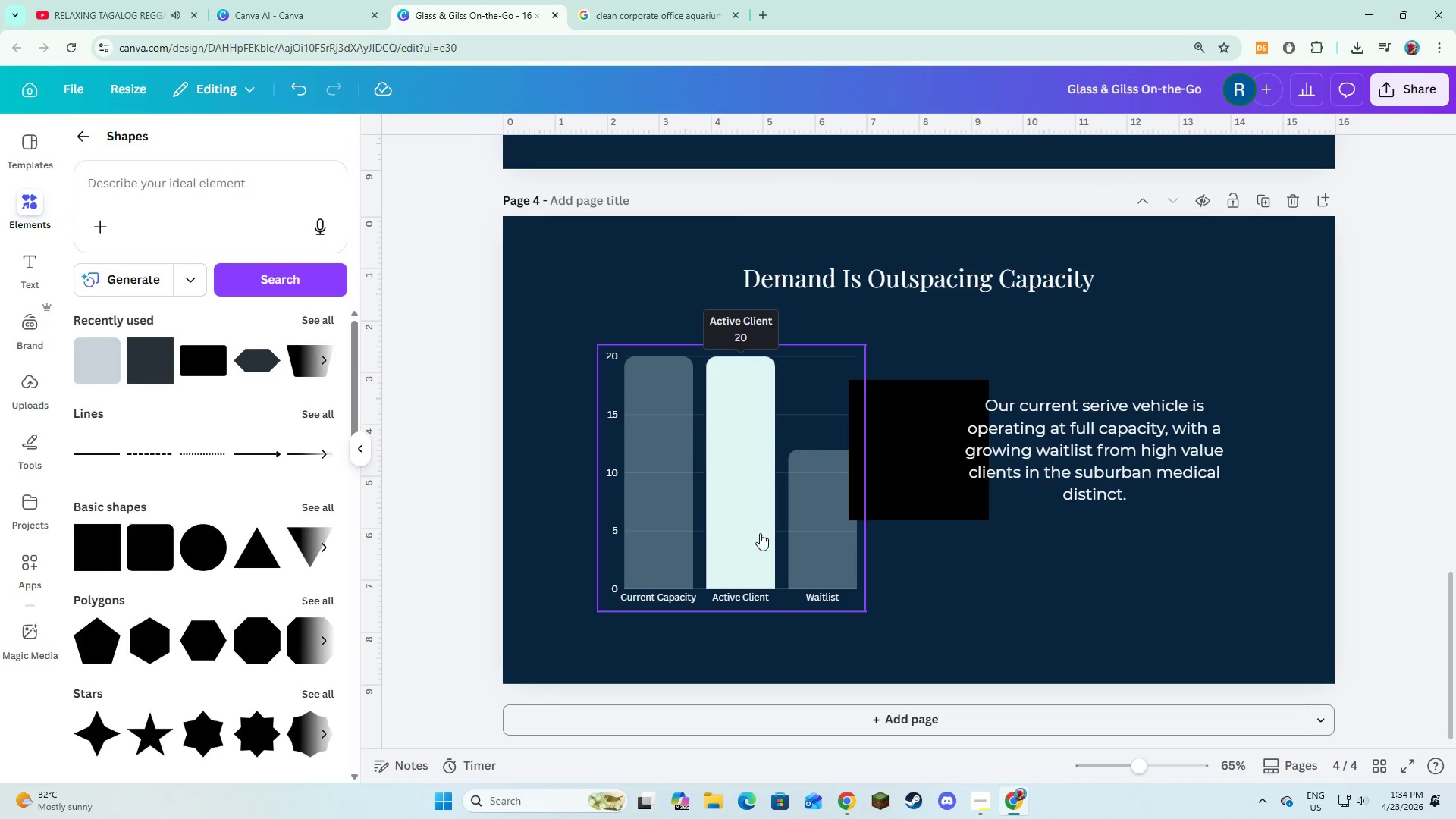 
left_click([899, 513])
 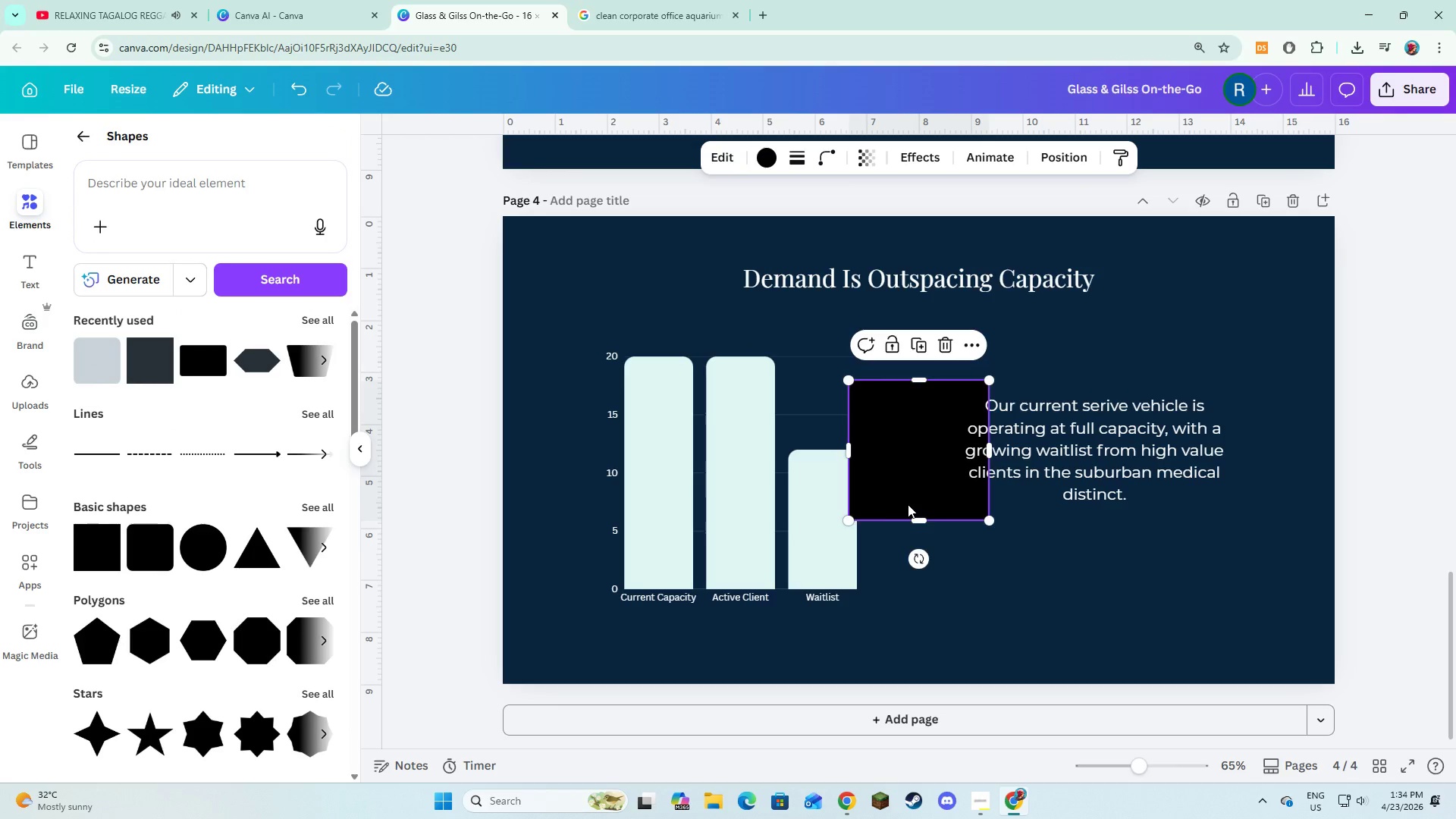 
left_click_drag(start_coordinate=[908, 504], to_coordinate=[618, 454])
 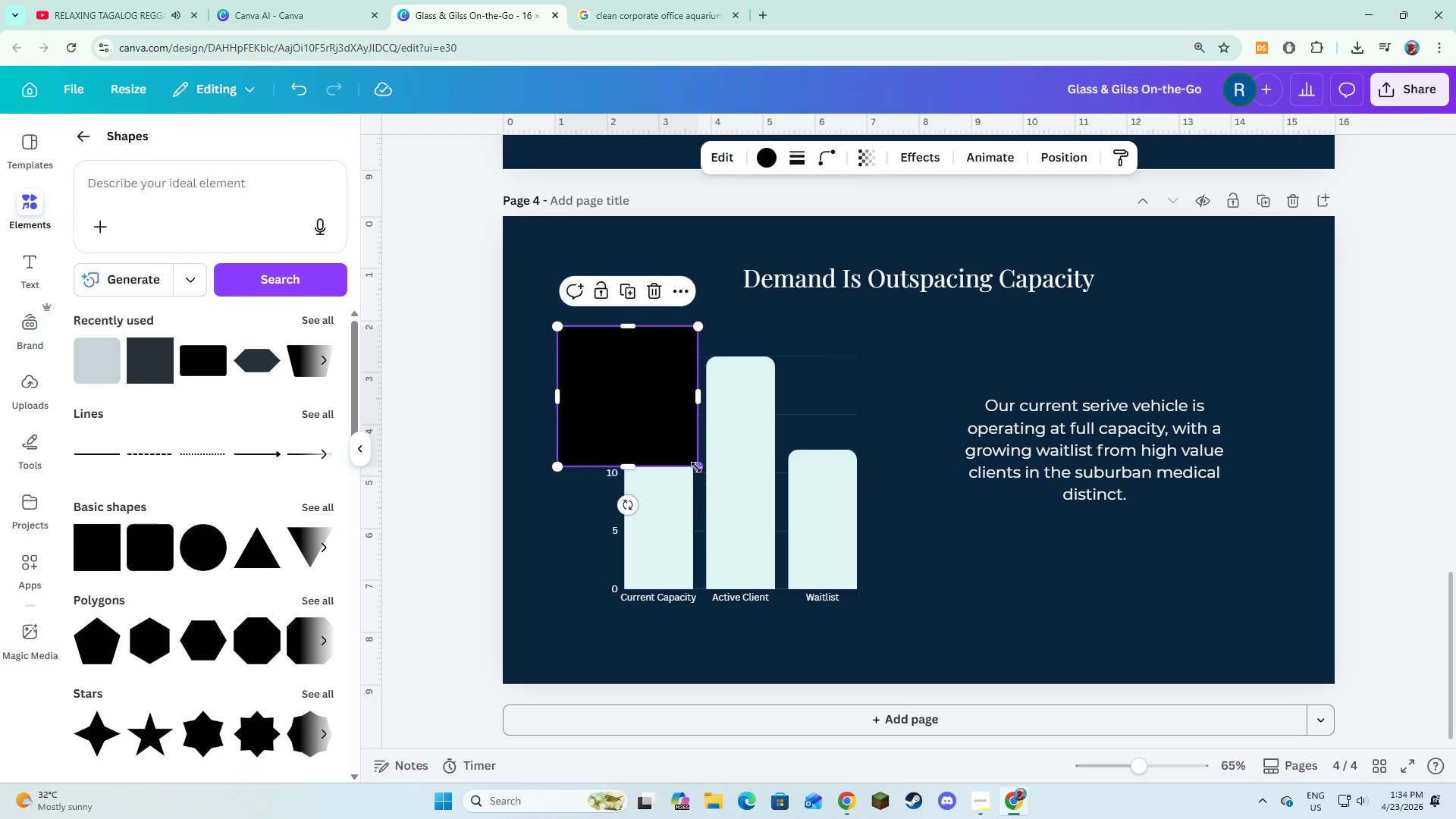 
left_click_drag(start_coordinate=[697, 466], to_coordinate=[910, 629])
 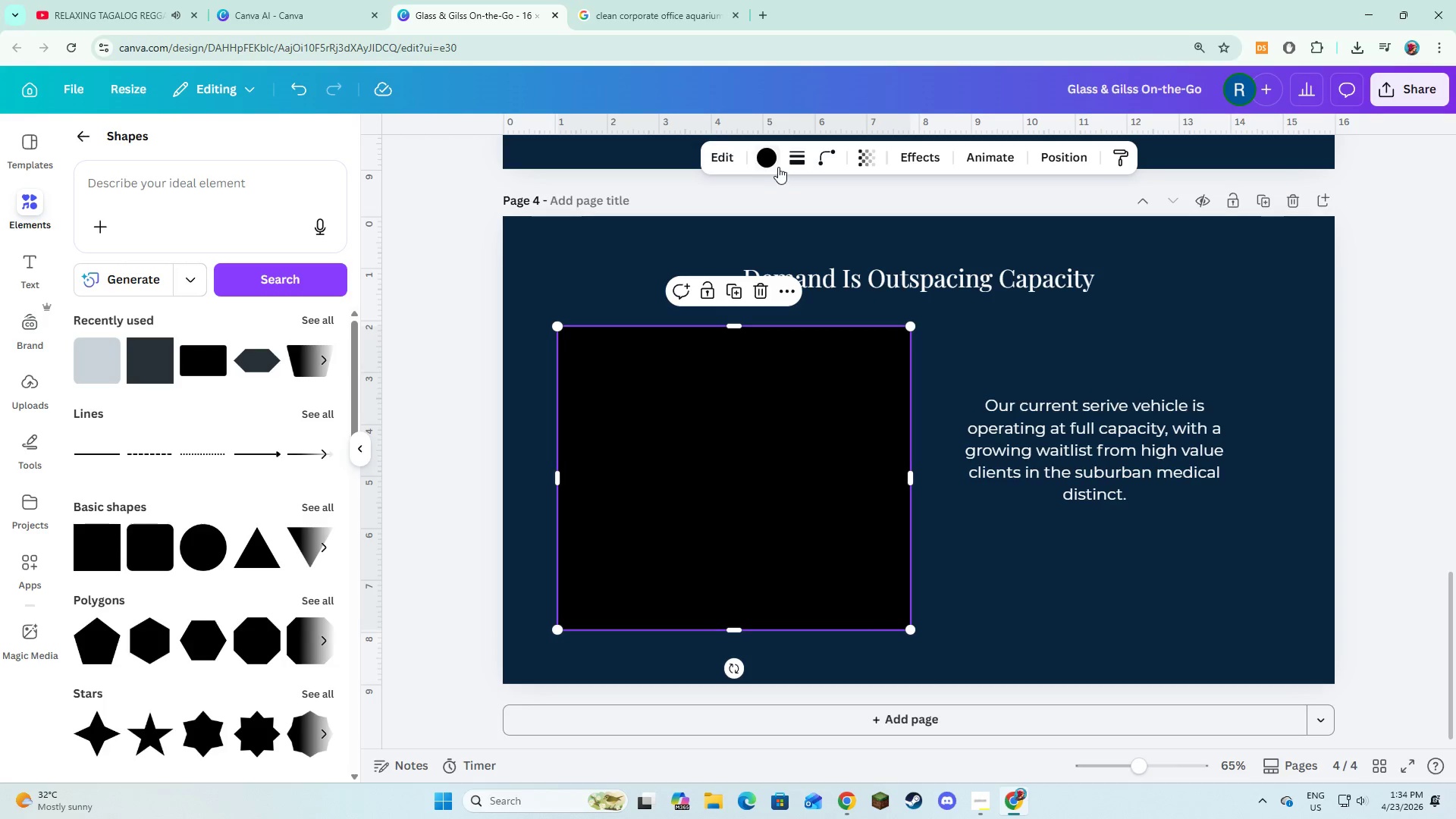 
left_click([788, 164])
 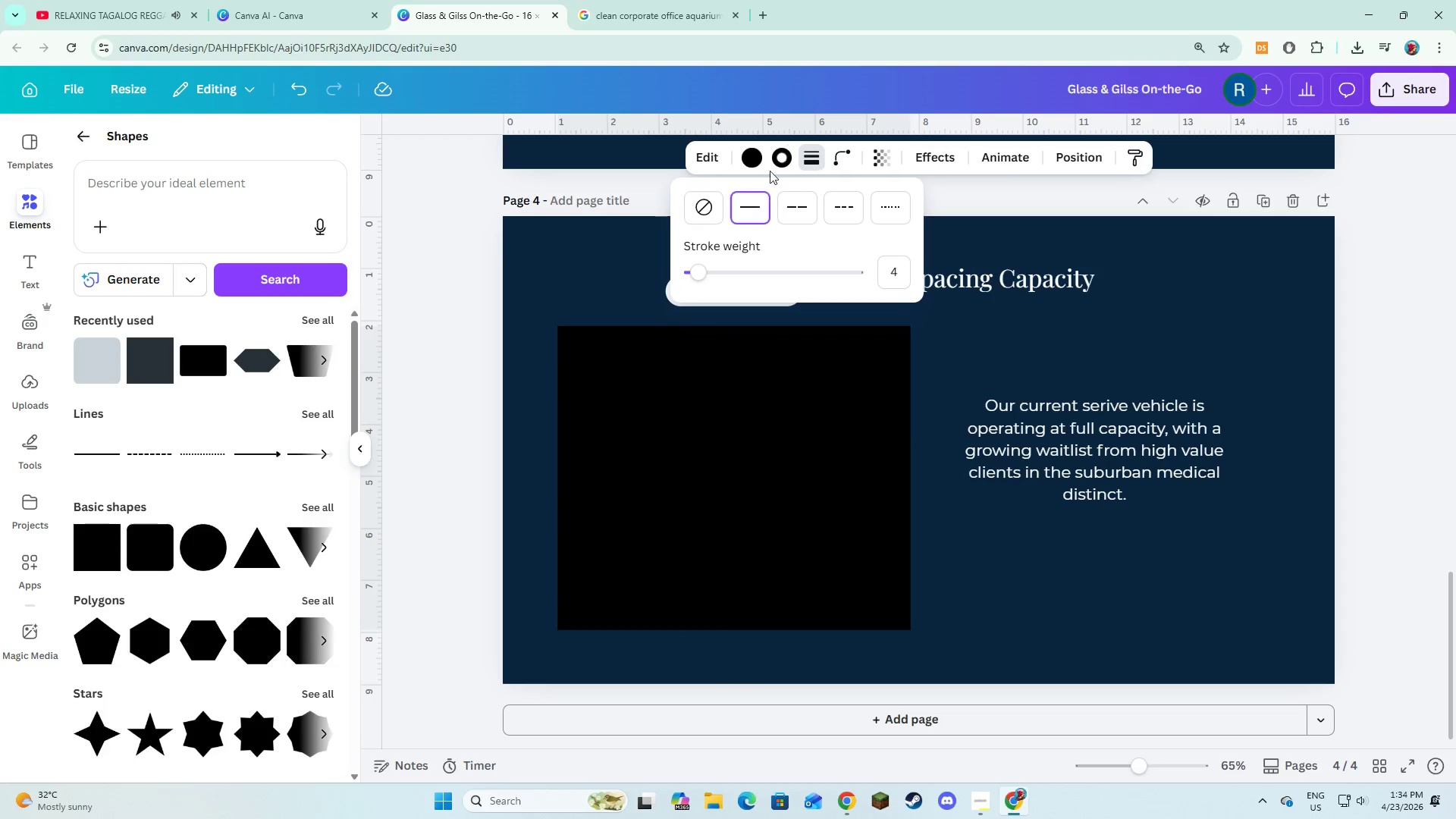 
double_click([783, 158])
 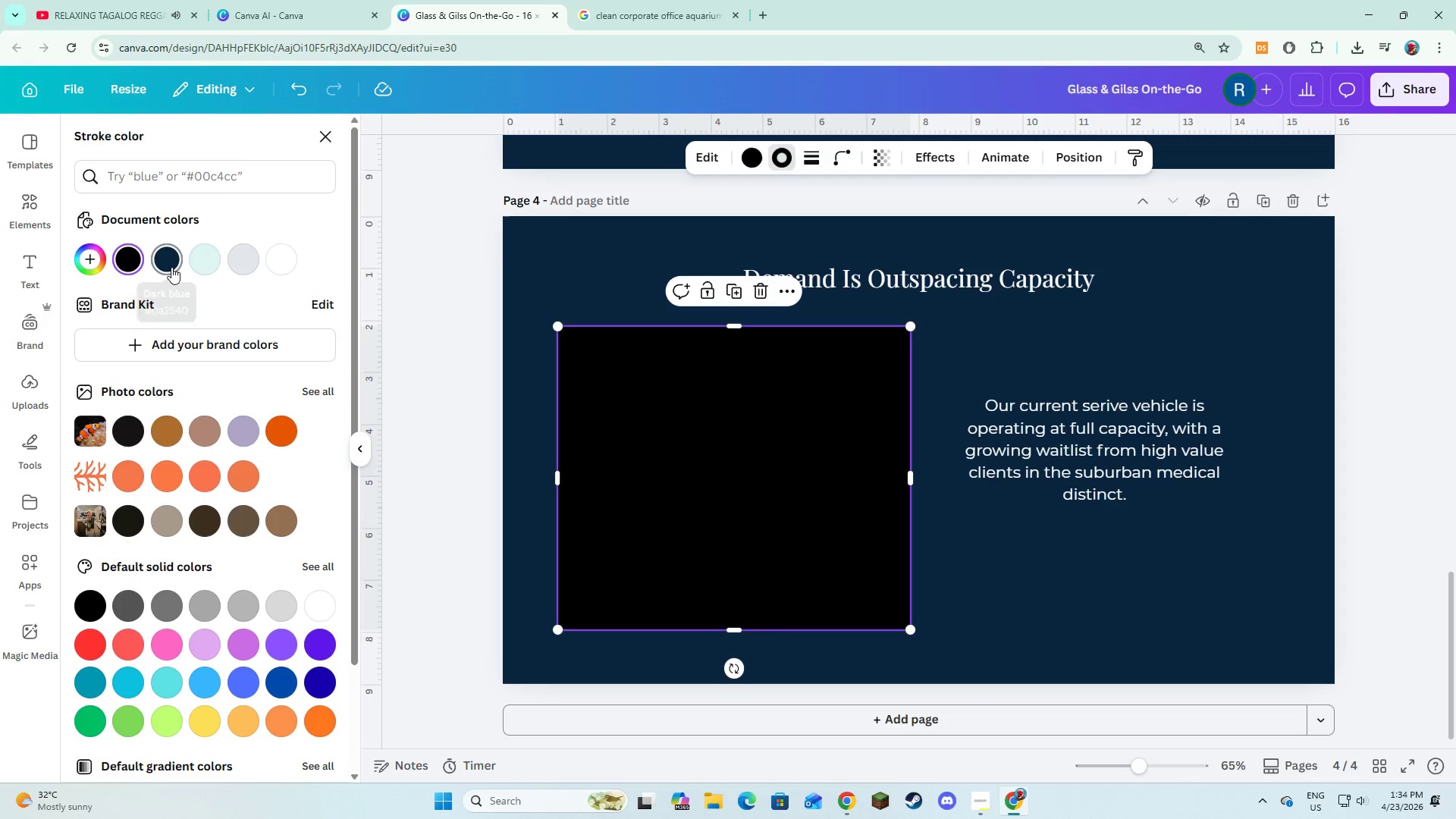 
left_click([198, 262])
 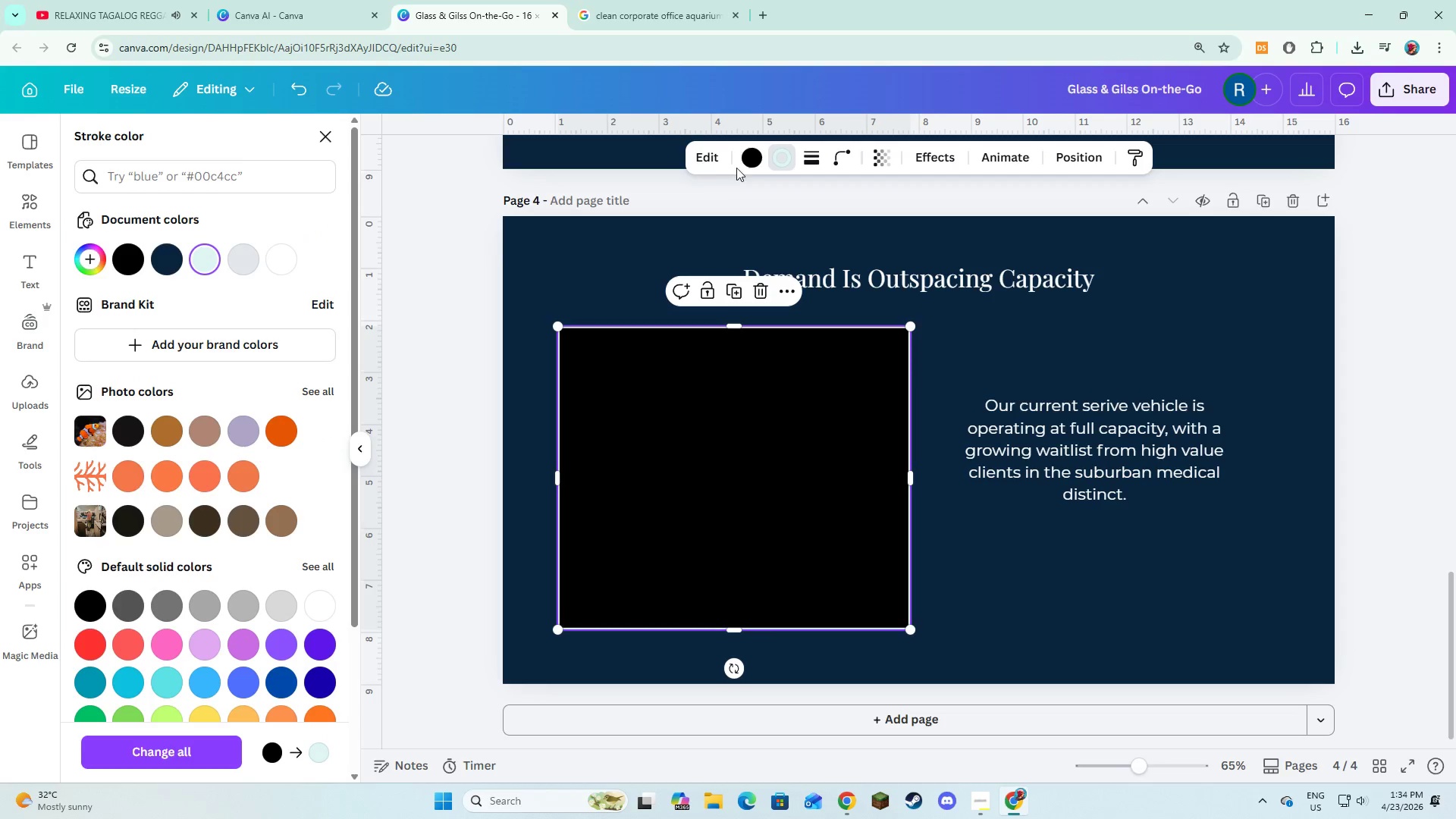 
left_click([739, 167])
 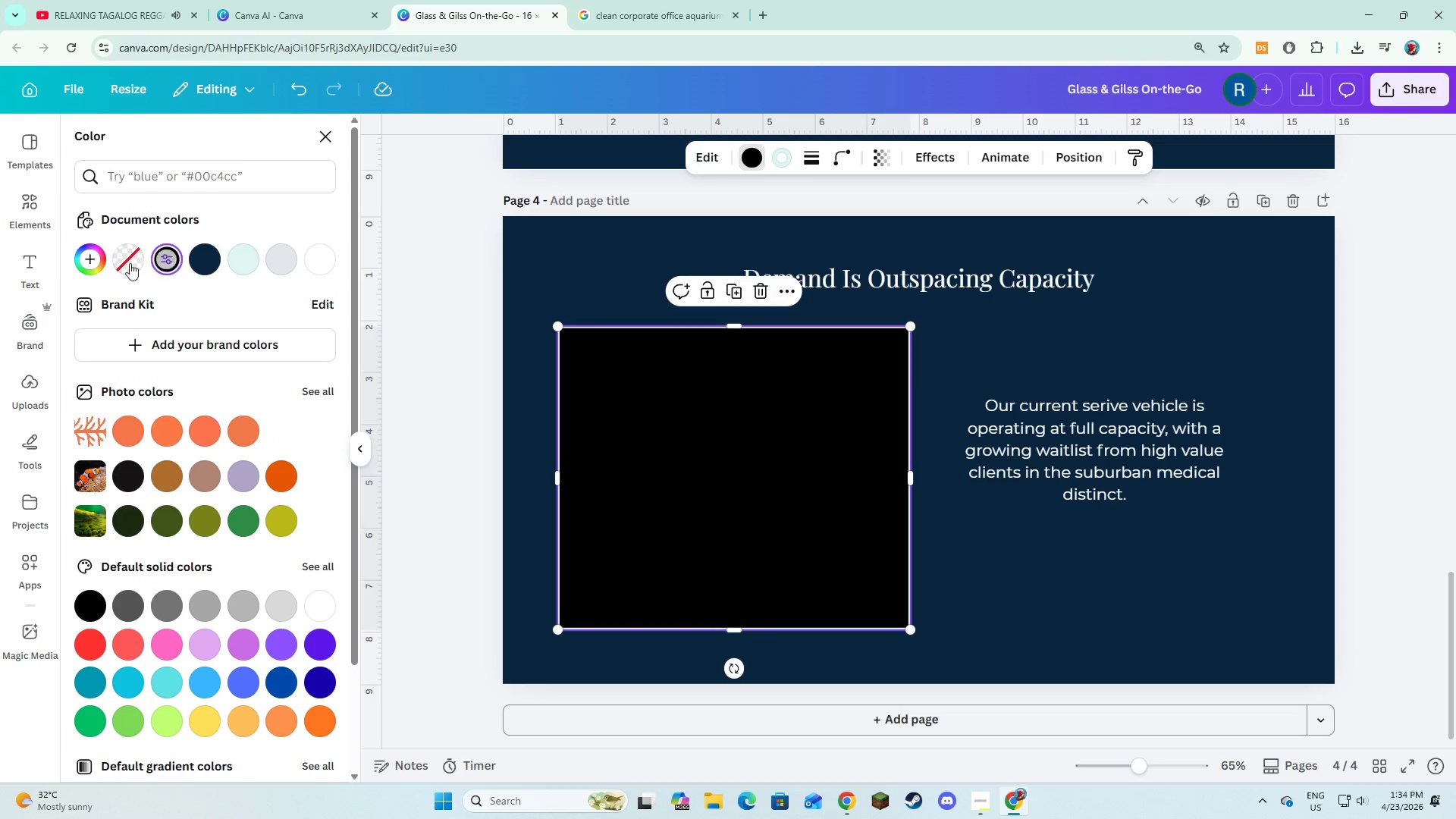 
left_click([126, 264])
 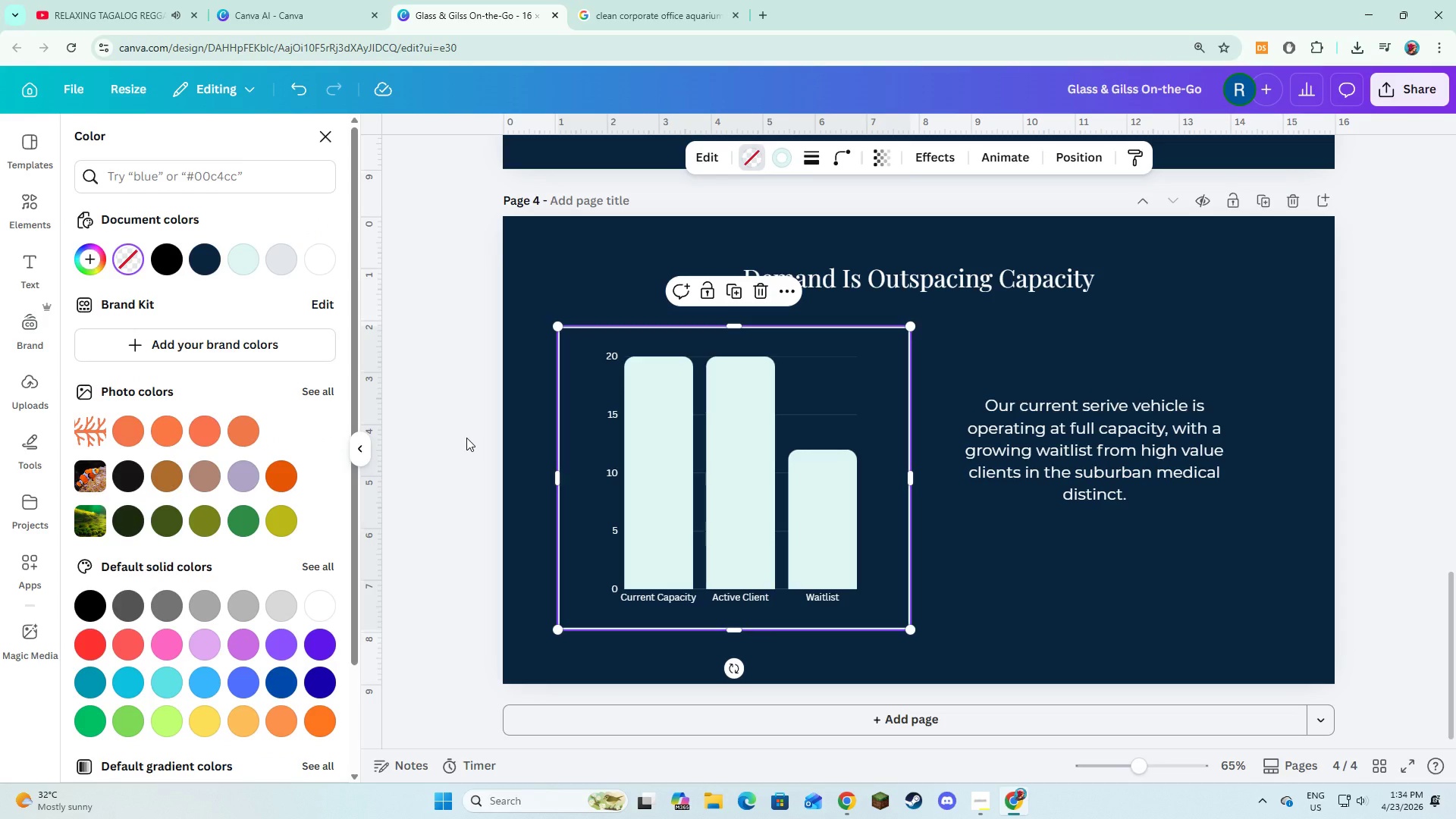 
double_click([466, 438])
 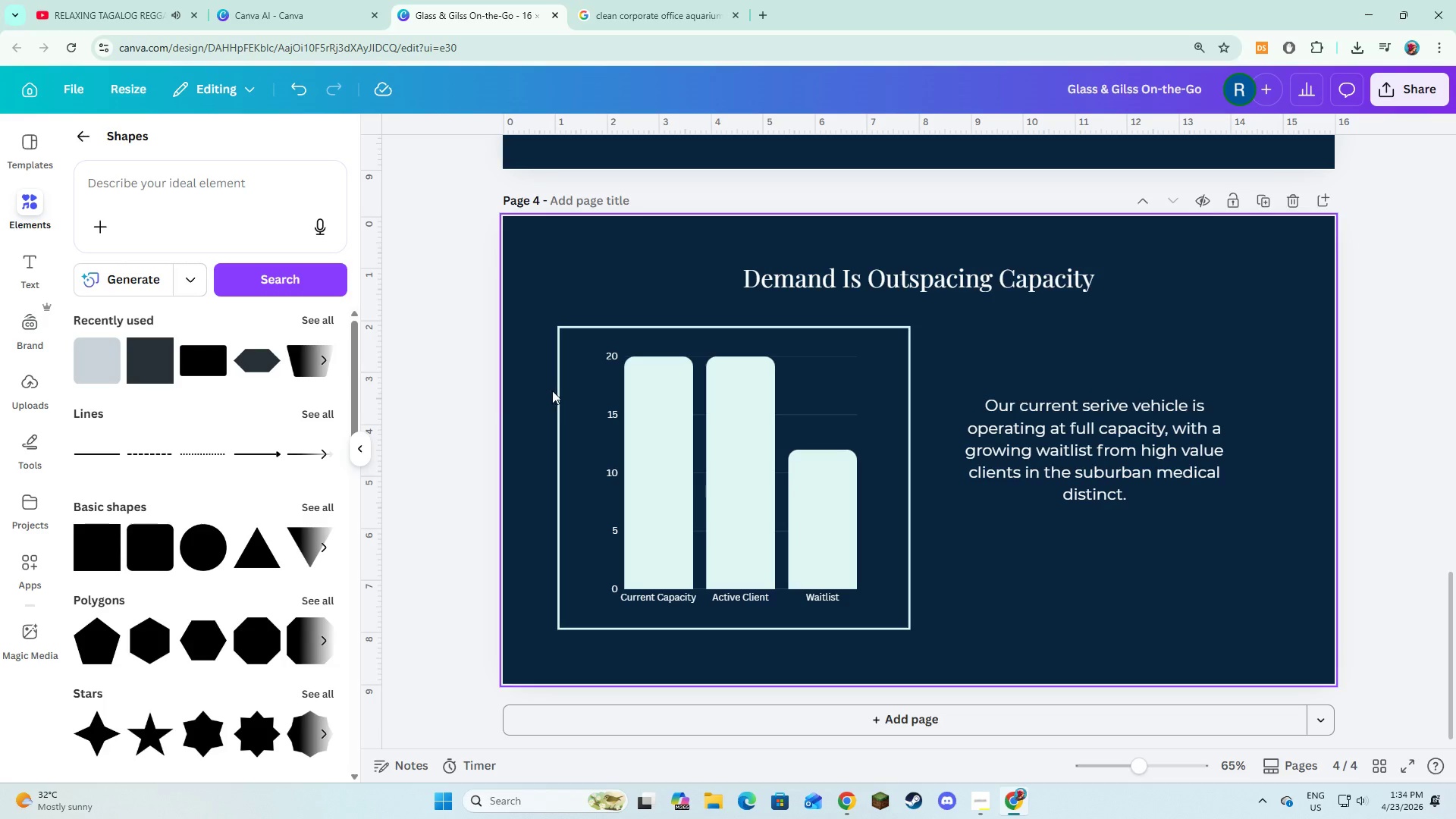 
left_click([561, 393])
 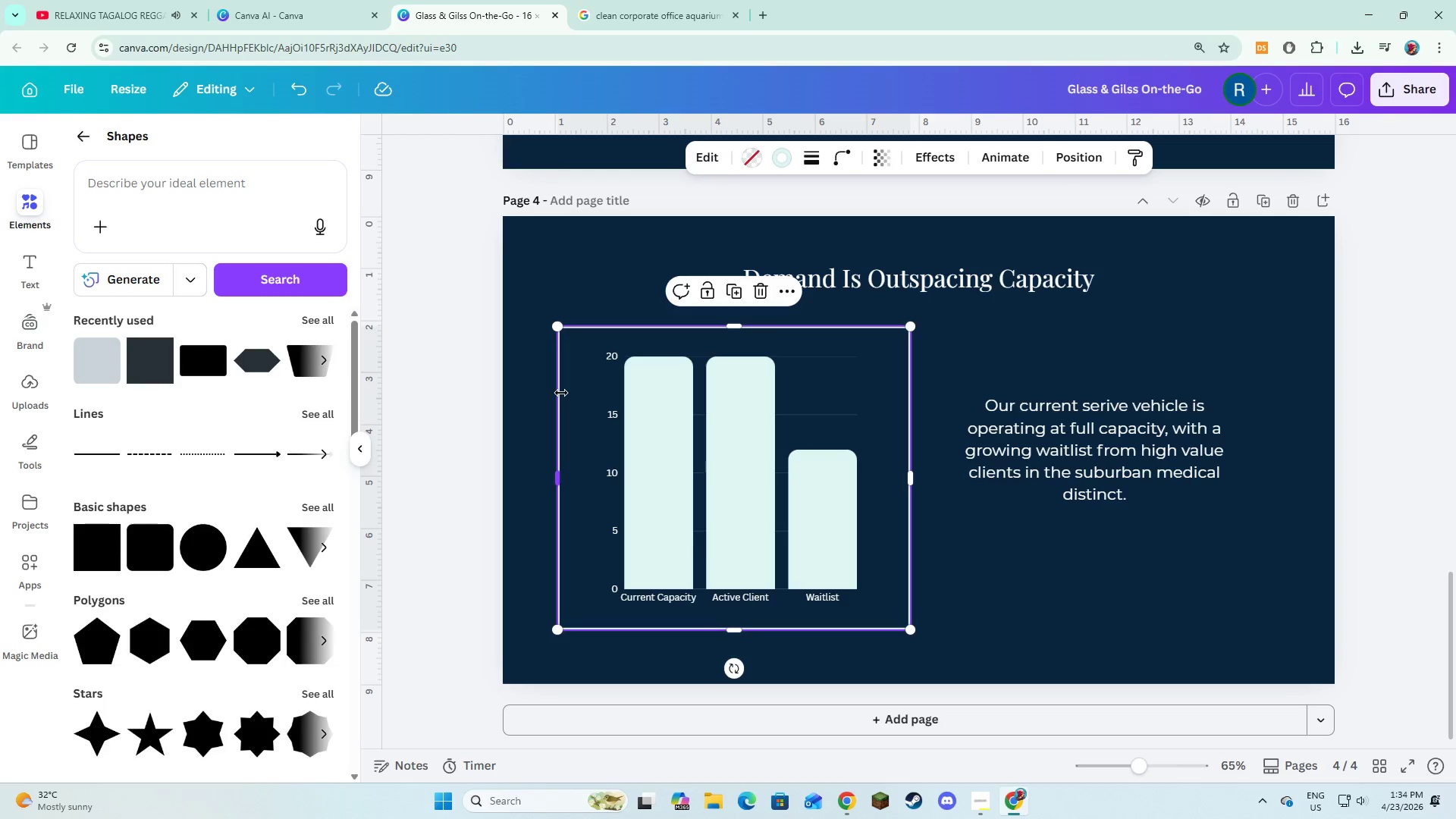 
right_click([561, 393])
 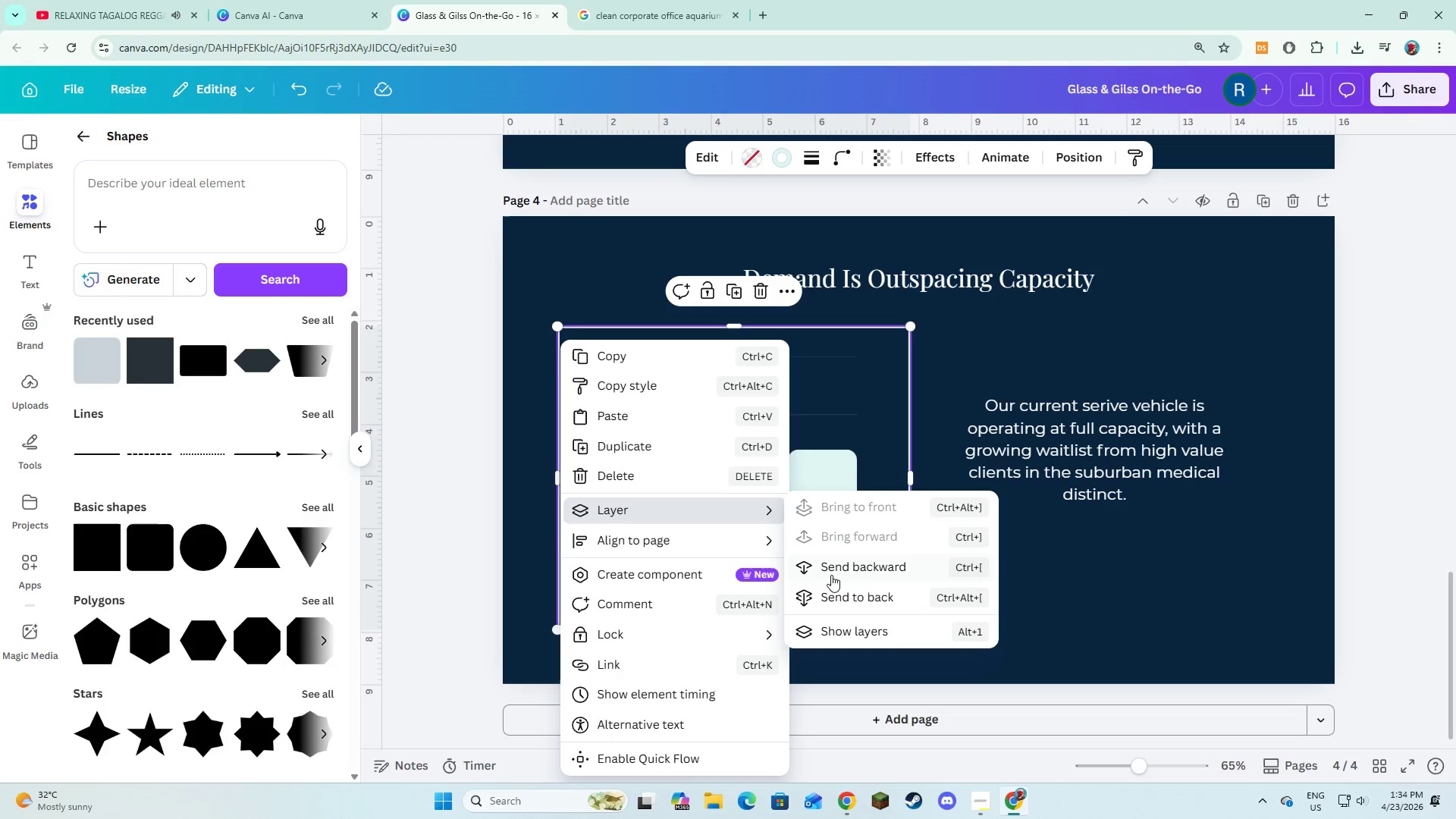 
left_click([837, 592])
 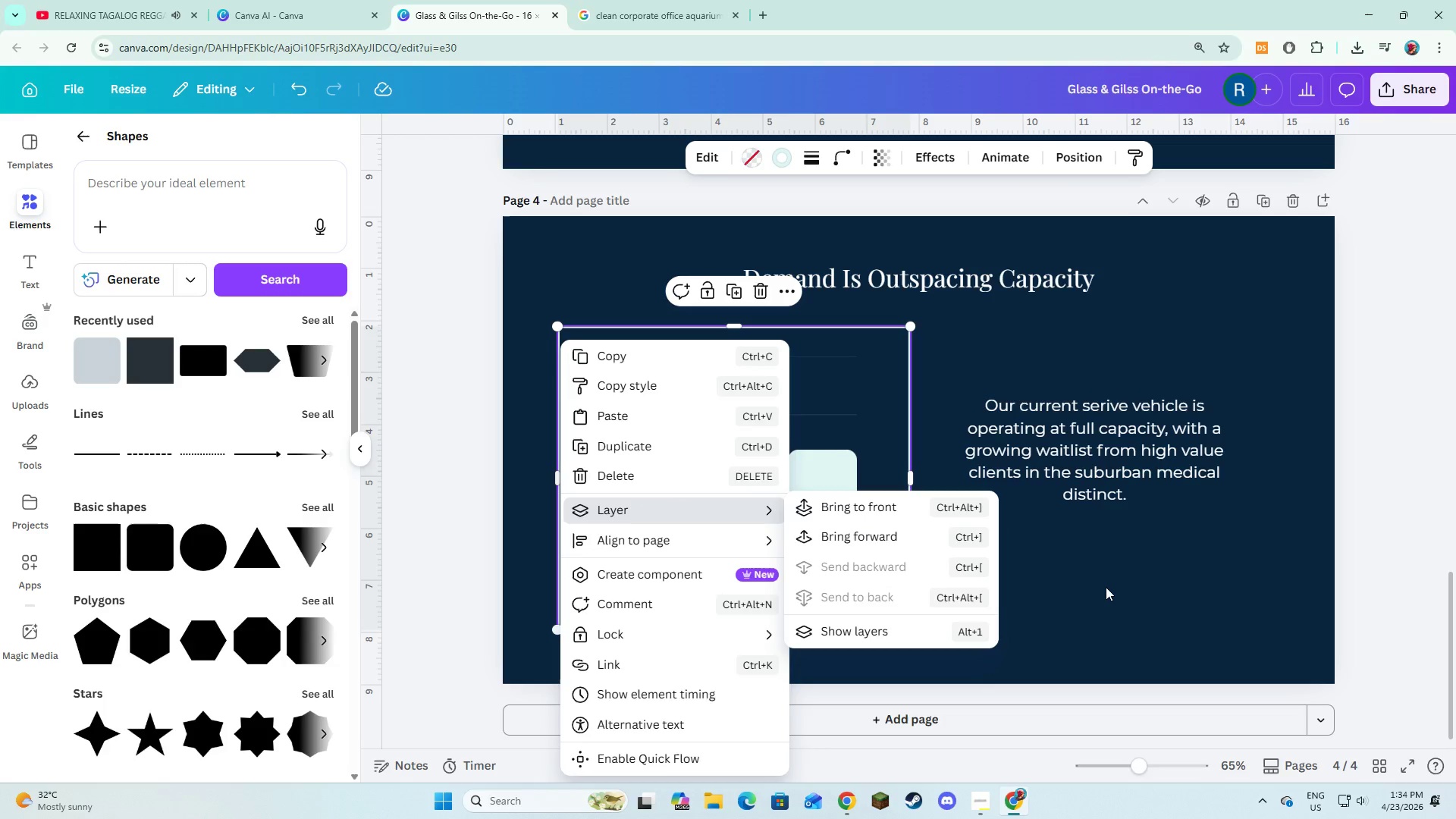 
left_click([1106, 587])
 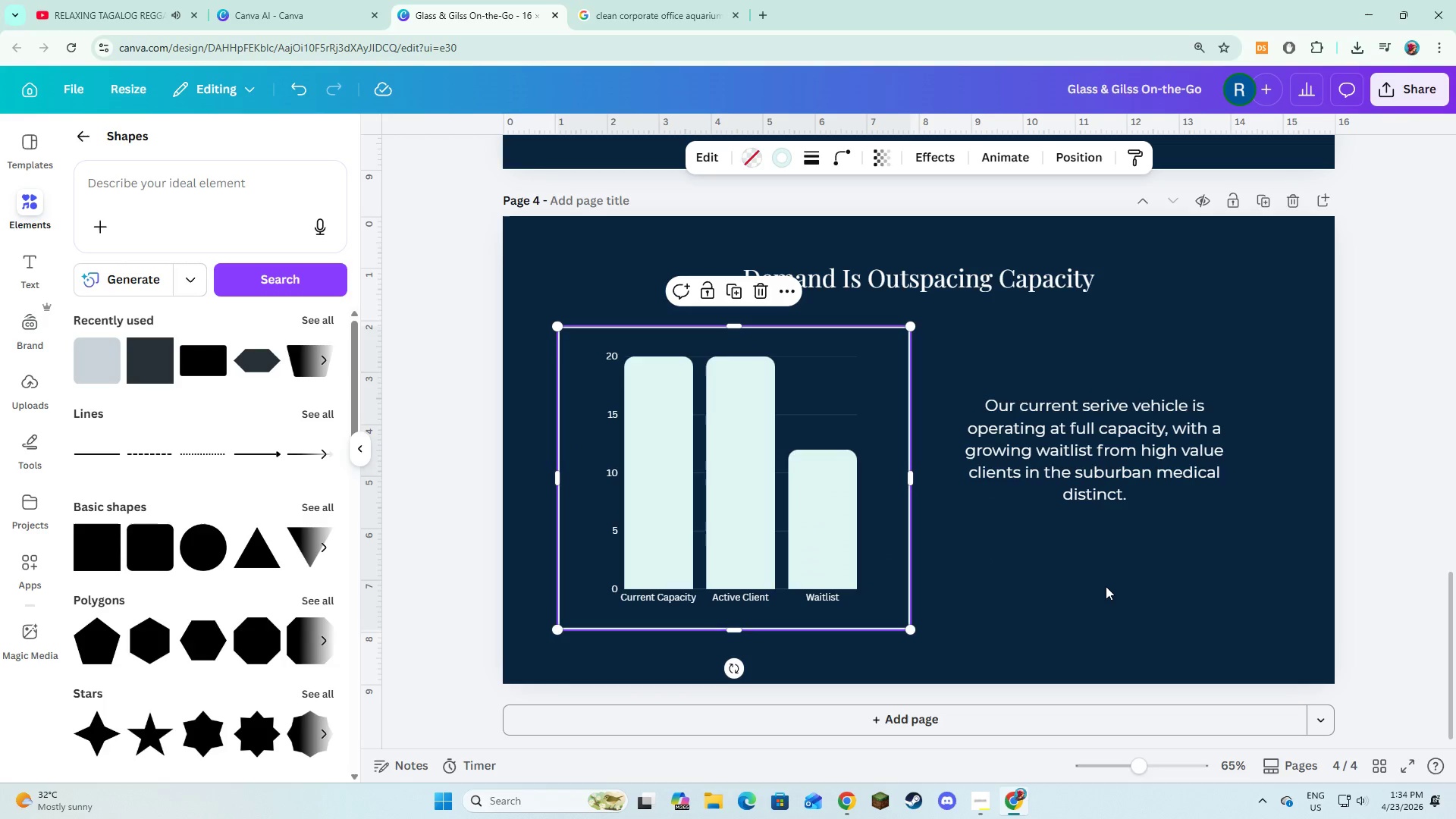 
left_click([1106, 586])